 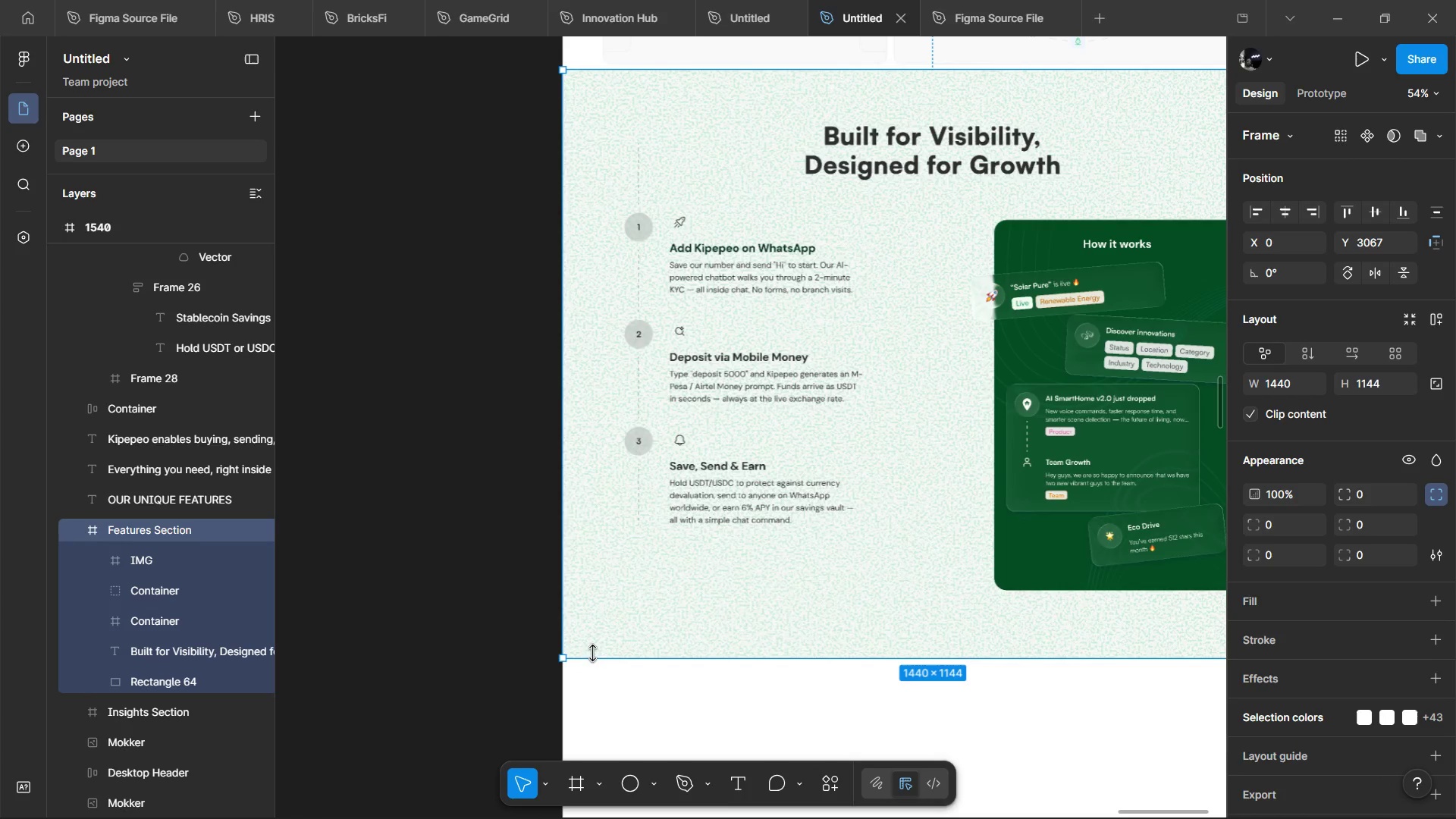 
hold_key(key=ControlLeft, duration=1.52)
 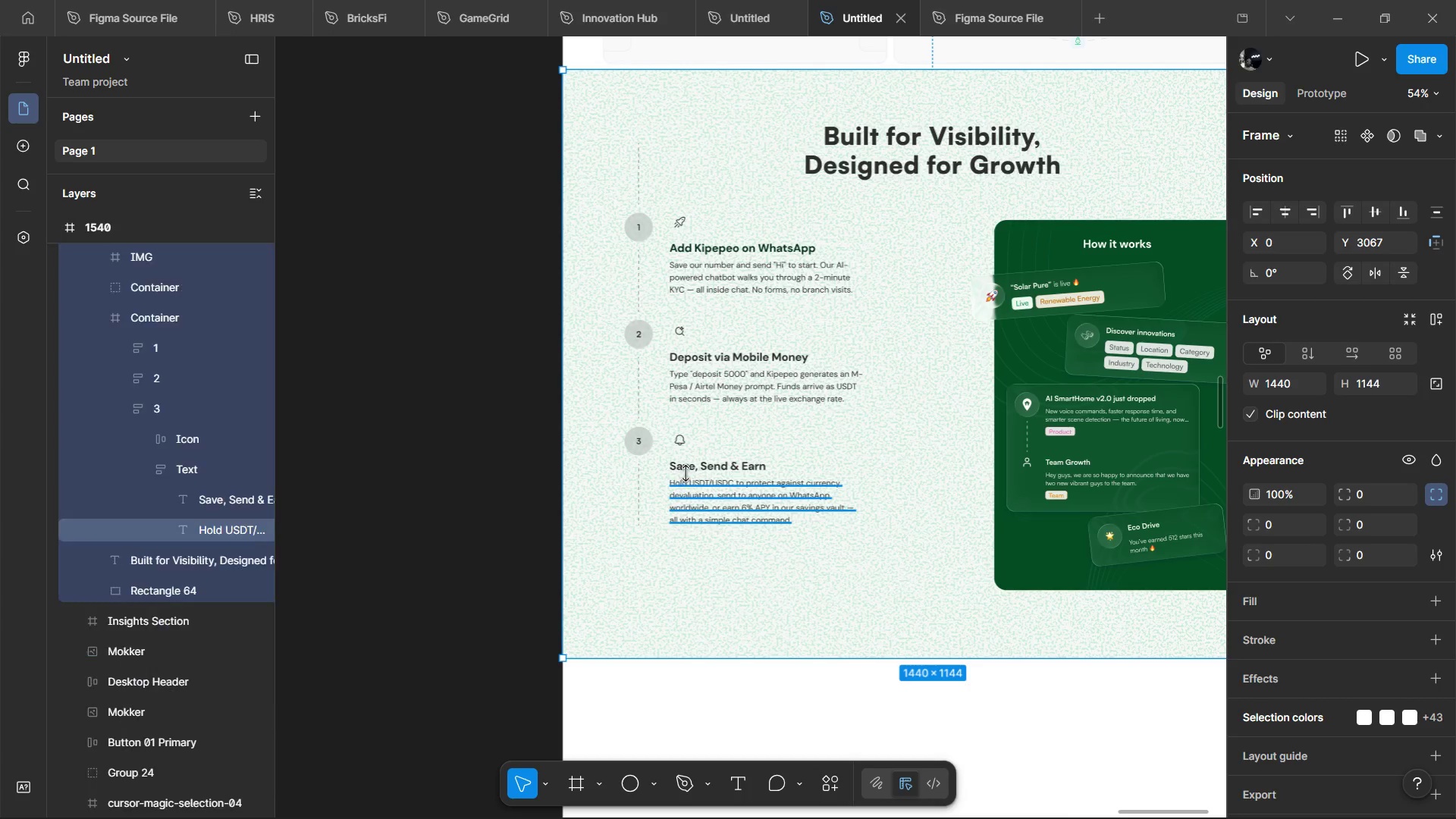 
hold_key(key=ControlLeft, duration=0.64)
left_click([681, 475])
 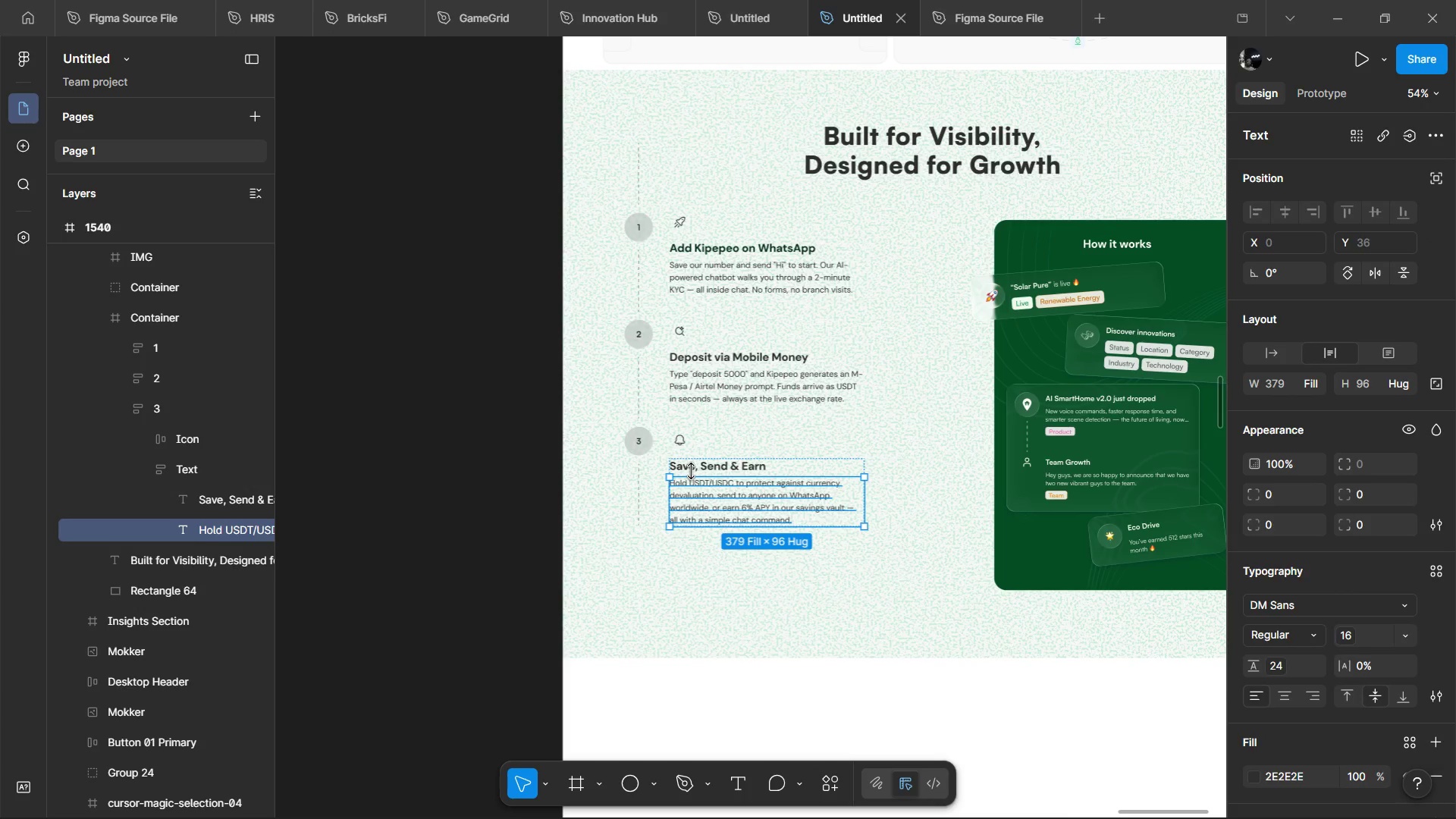 
hold_key(key=ControlLeft, duration=1.52)
scroll: coordinate [692, 471], scroll_direction: up, amount: 3.0
 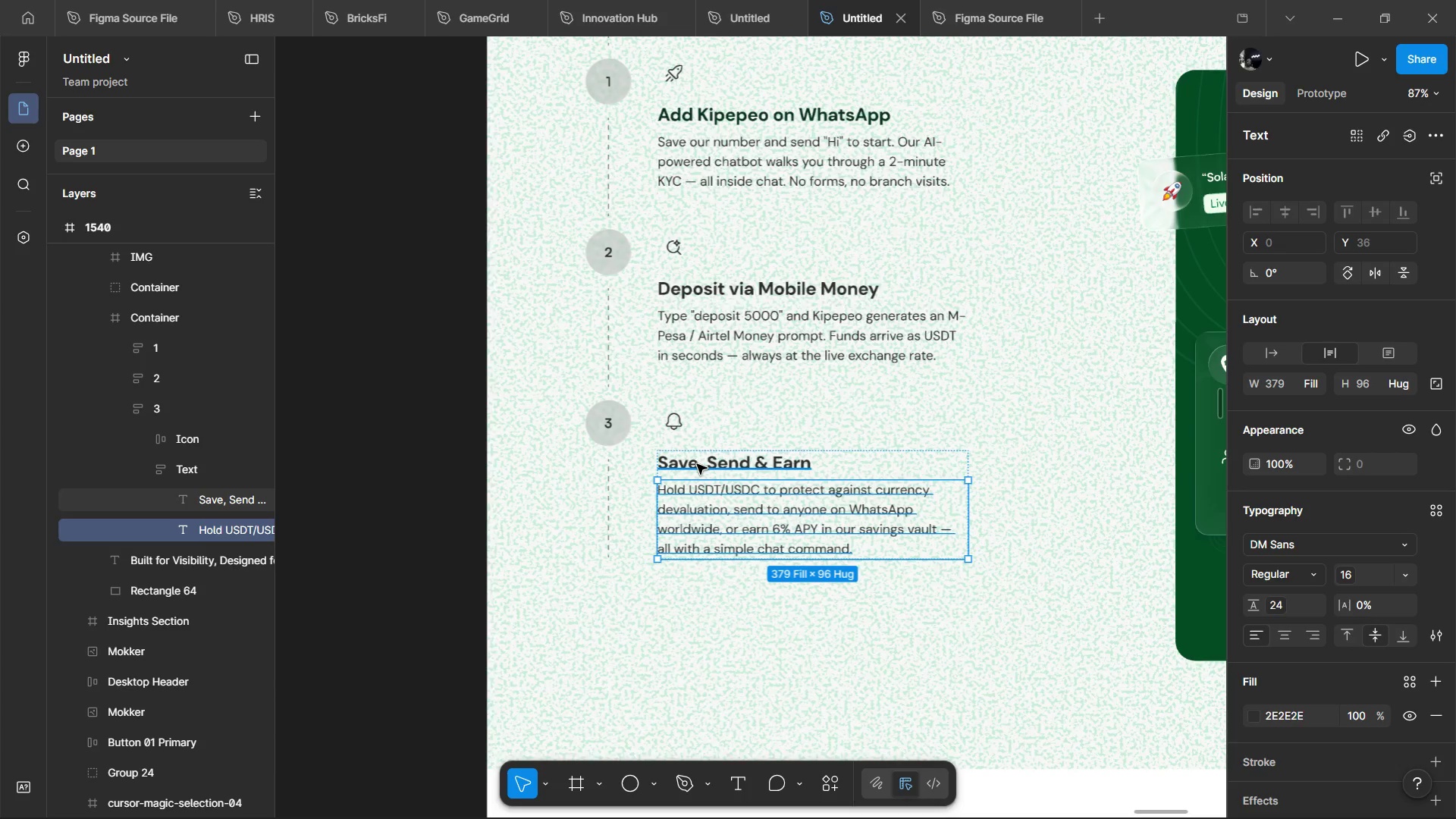 
hold_key(key=ControlLeft, duration=0.84)
 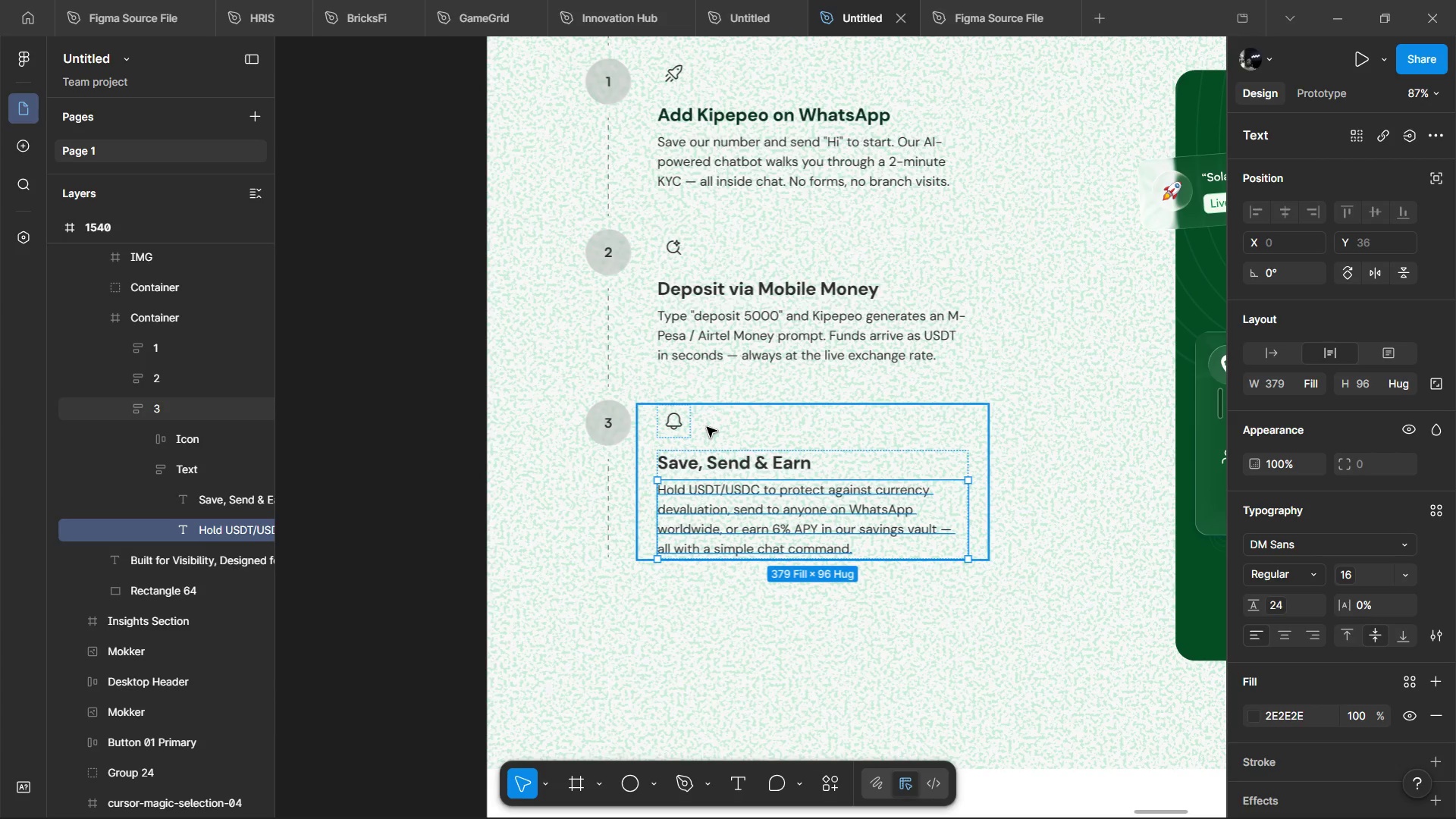 
hold_key(key=ControlLeft, duration=2.53)
 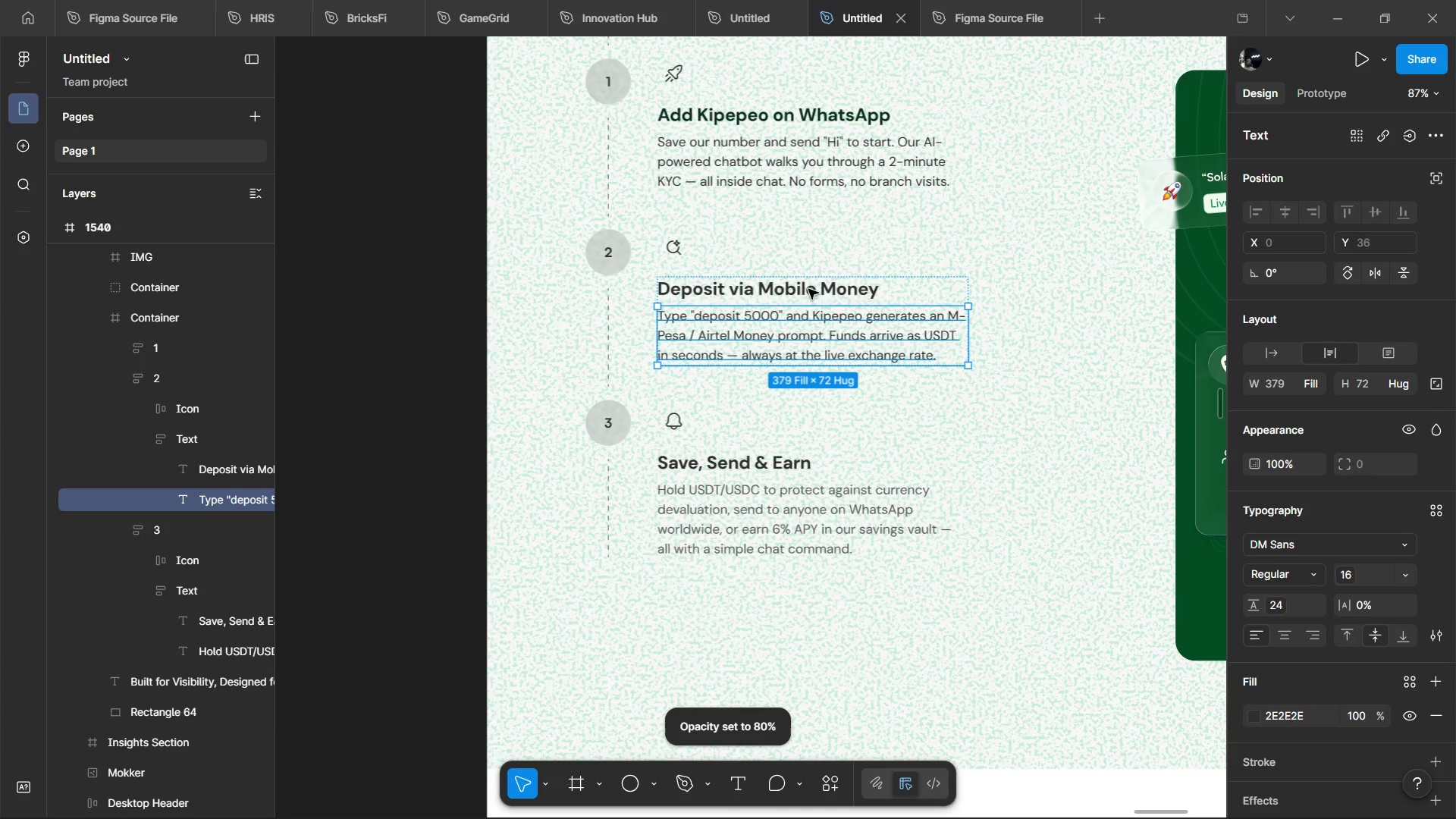 
key(8)
 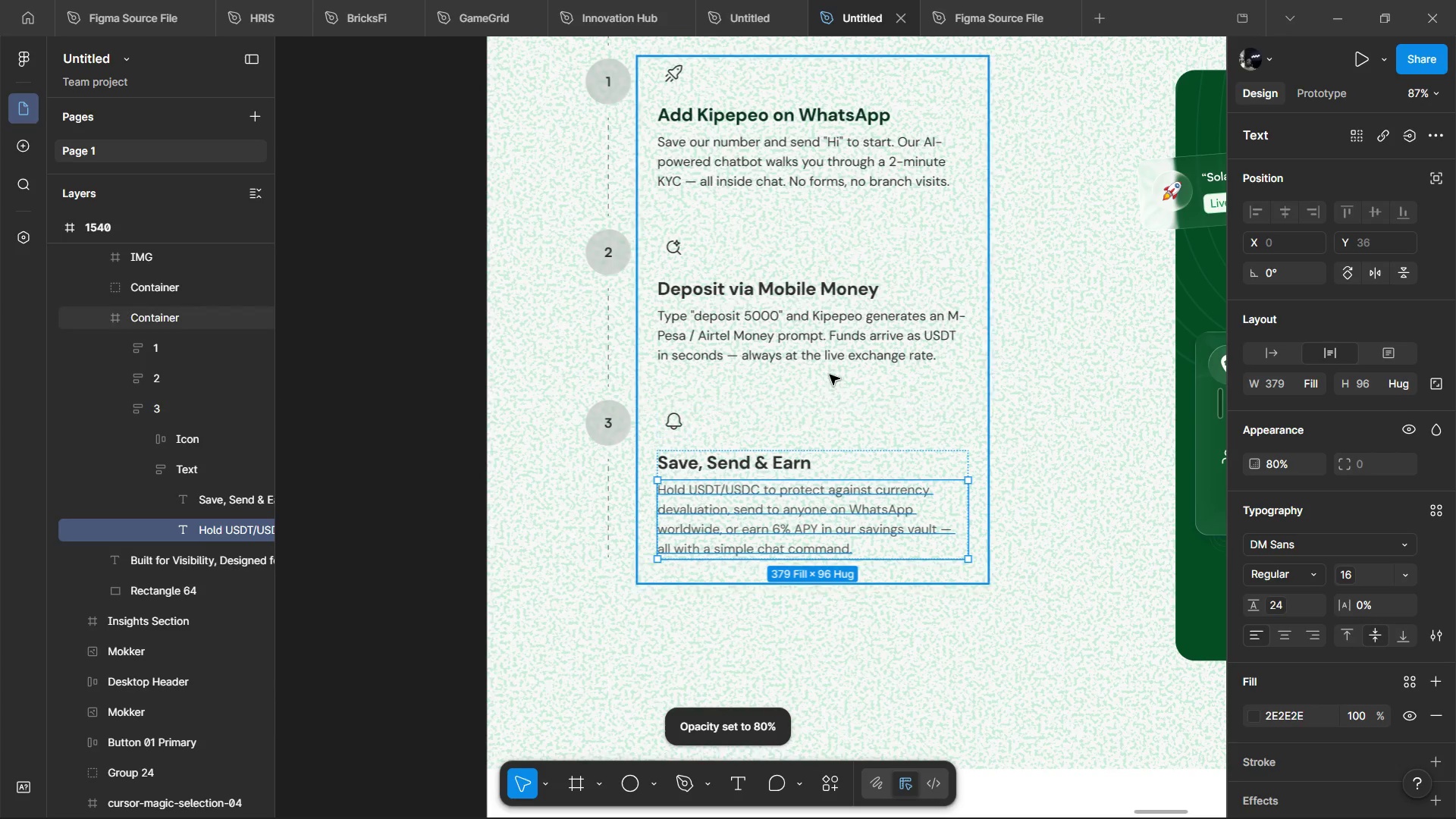 
hold_key(key=ControlLeft, duration=1.5)
left_click([825, 178])
 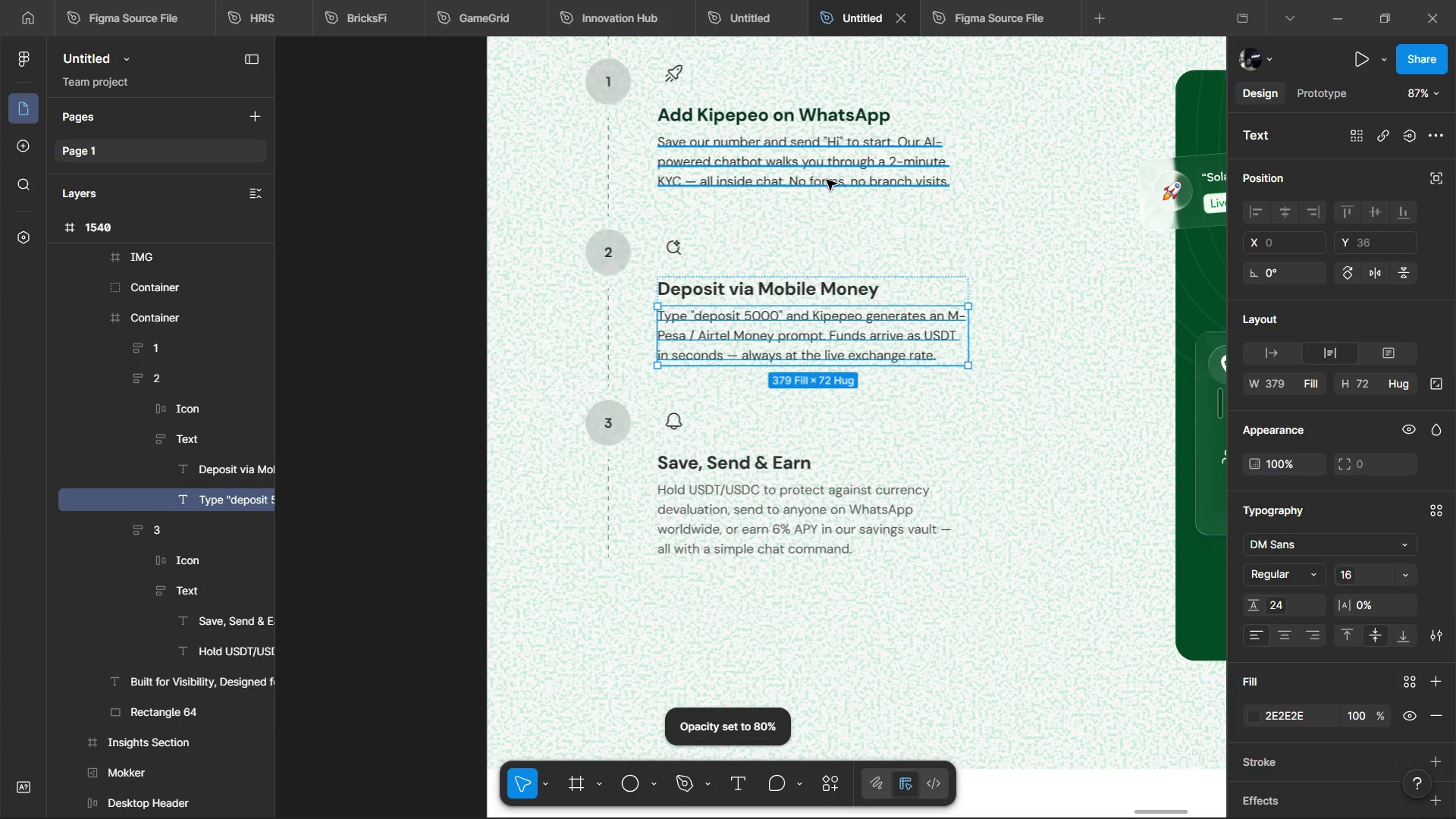 
hold_key(key=ControlLeft, duration=0.92)
hold_key(key=ShiftLeft, duration=0.8)
left_click([824, 504])
 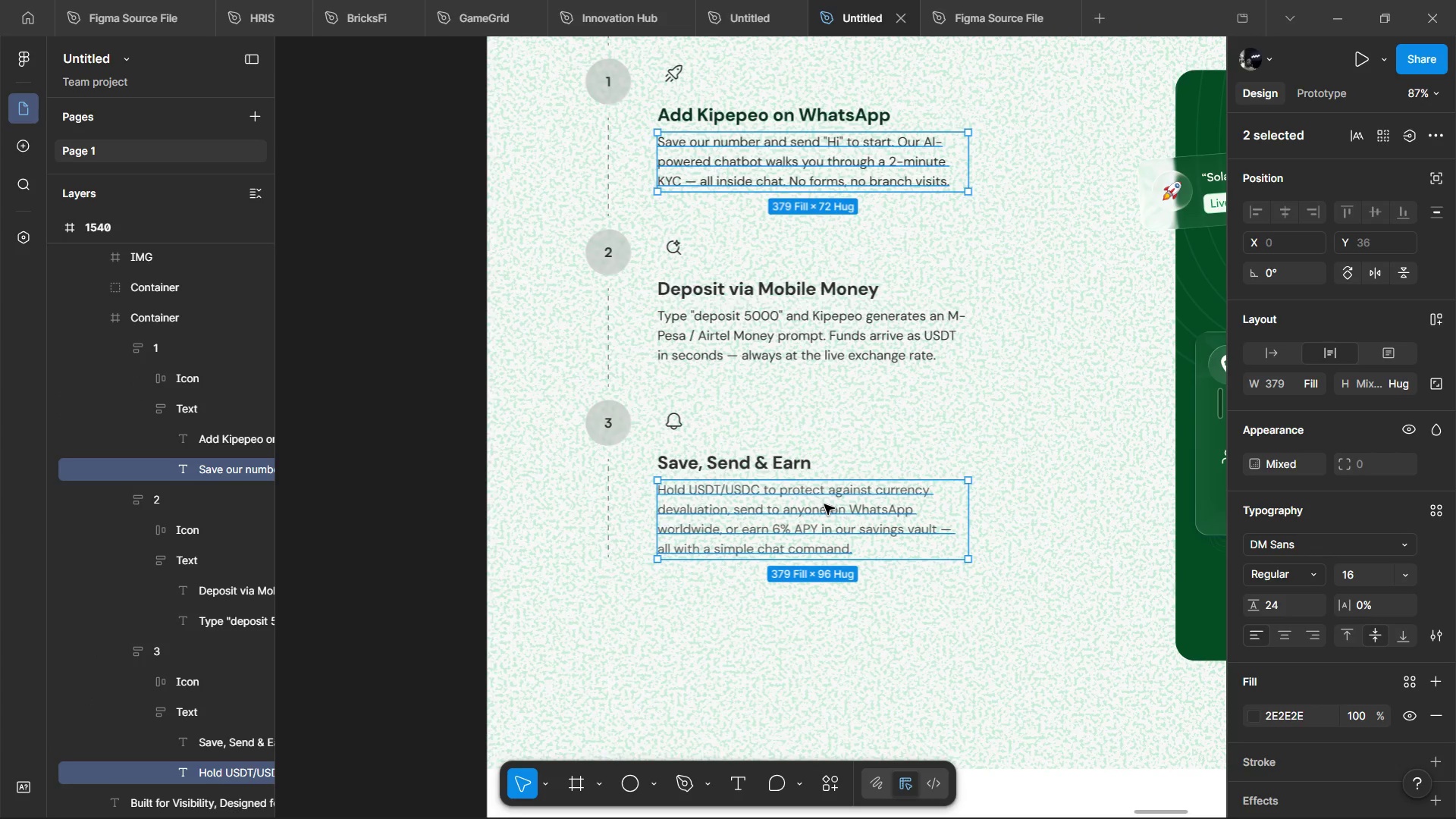 
key(9)
 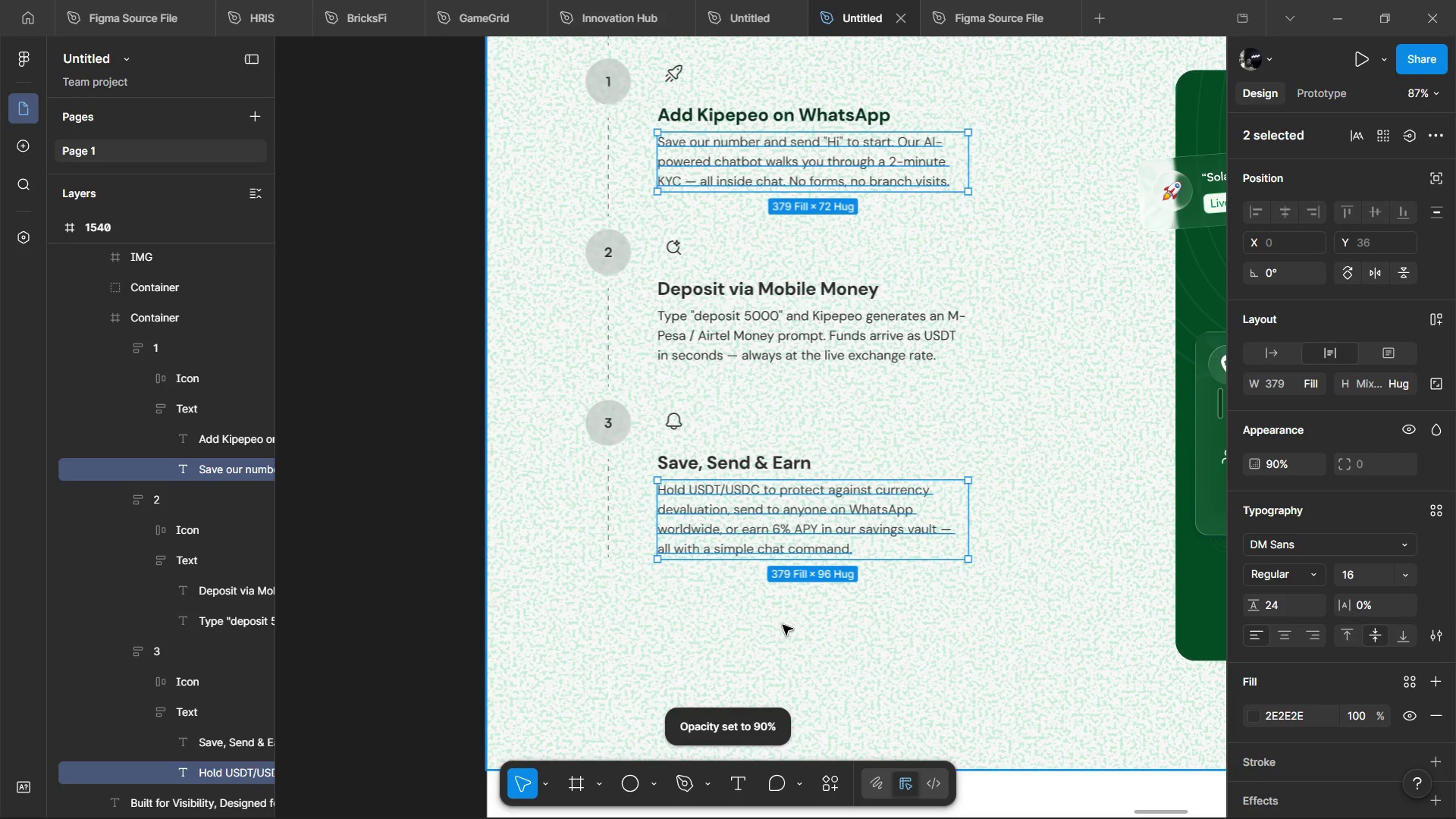 
hold_key(key=ControlLeft, duration=0.77)
scroll: coordinate [783, 647], scroll_direction: down, amount: 2.0
 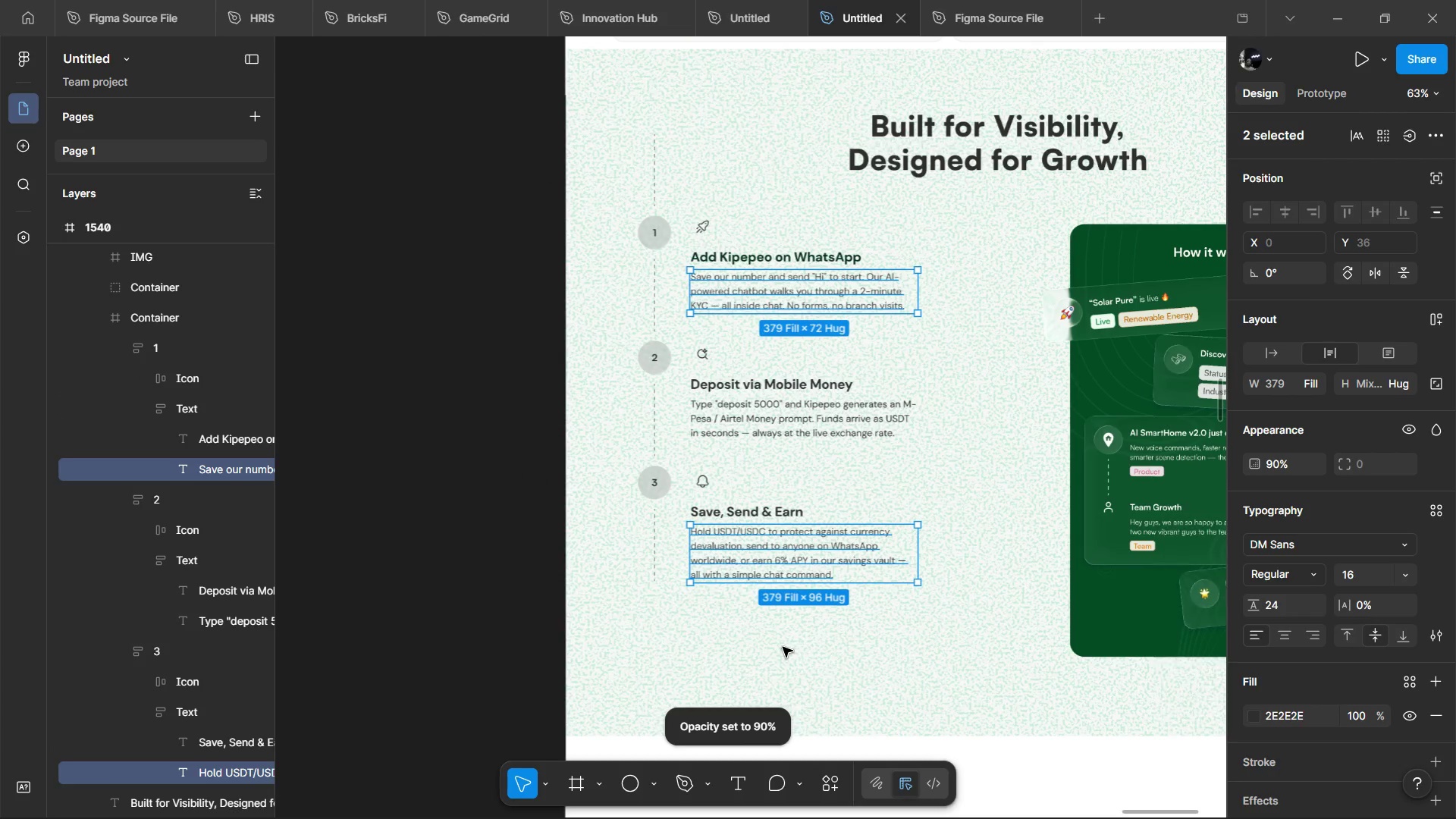 
hold_key(key=ShiftLeft, duration=0.75)
 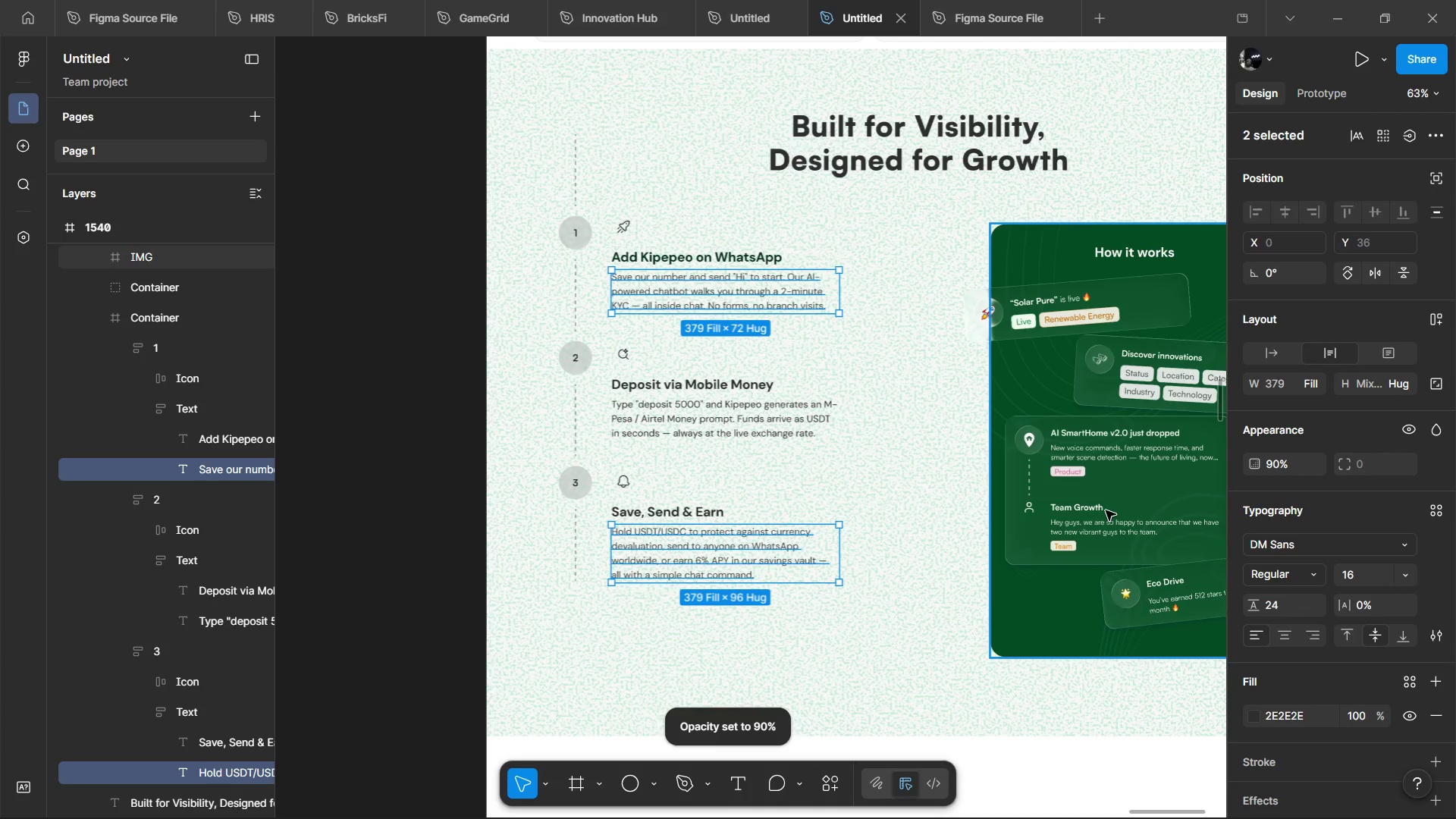 
left_click([1106, 510])
 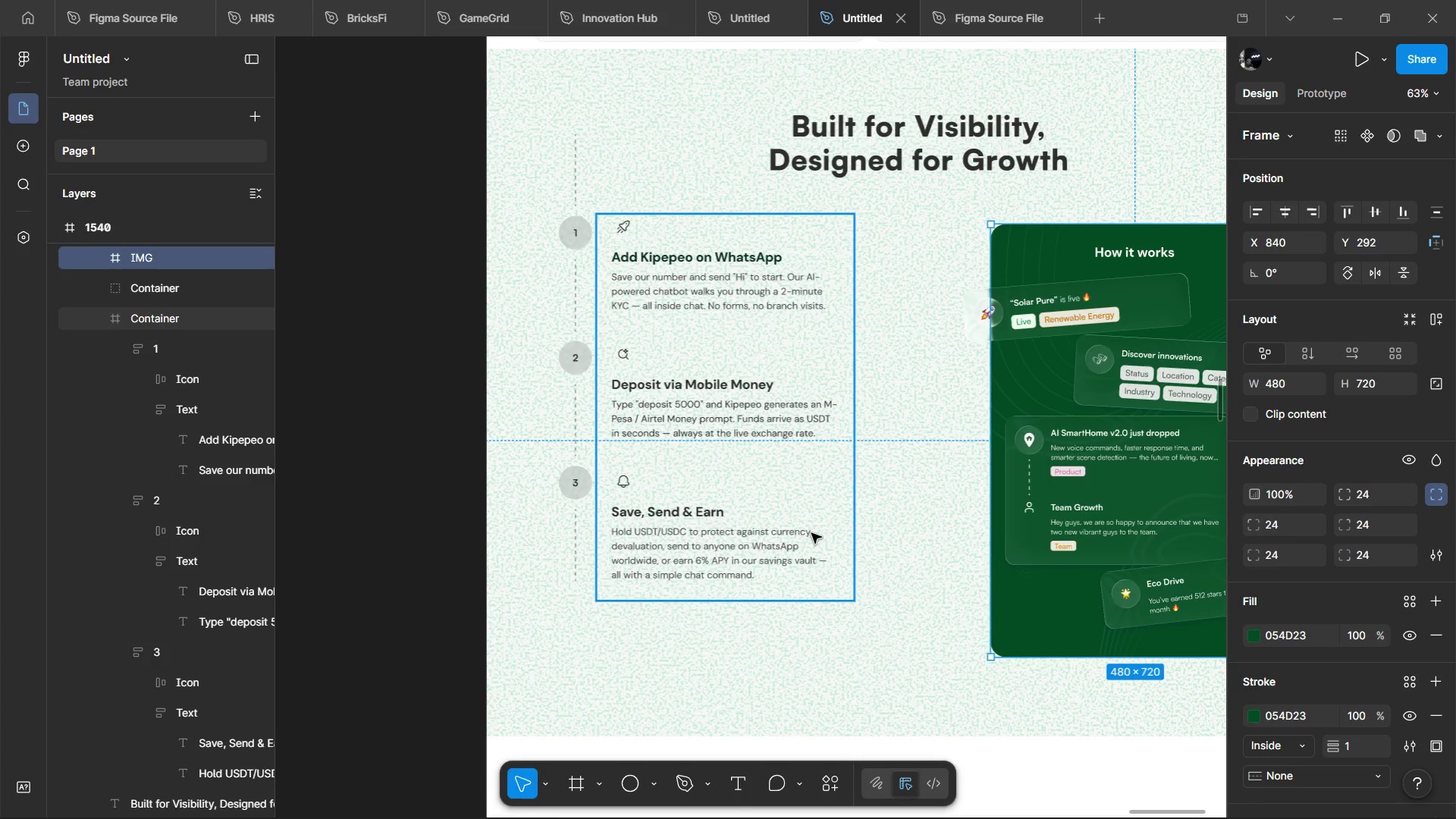 
wait(6.55)
 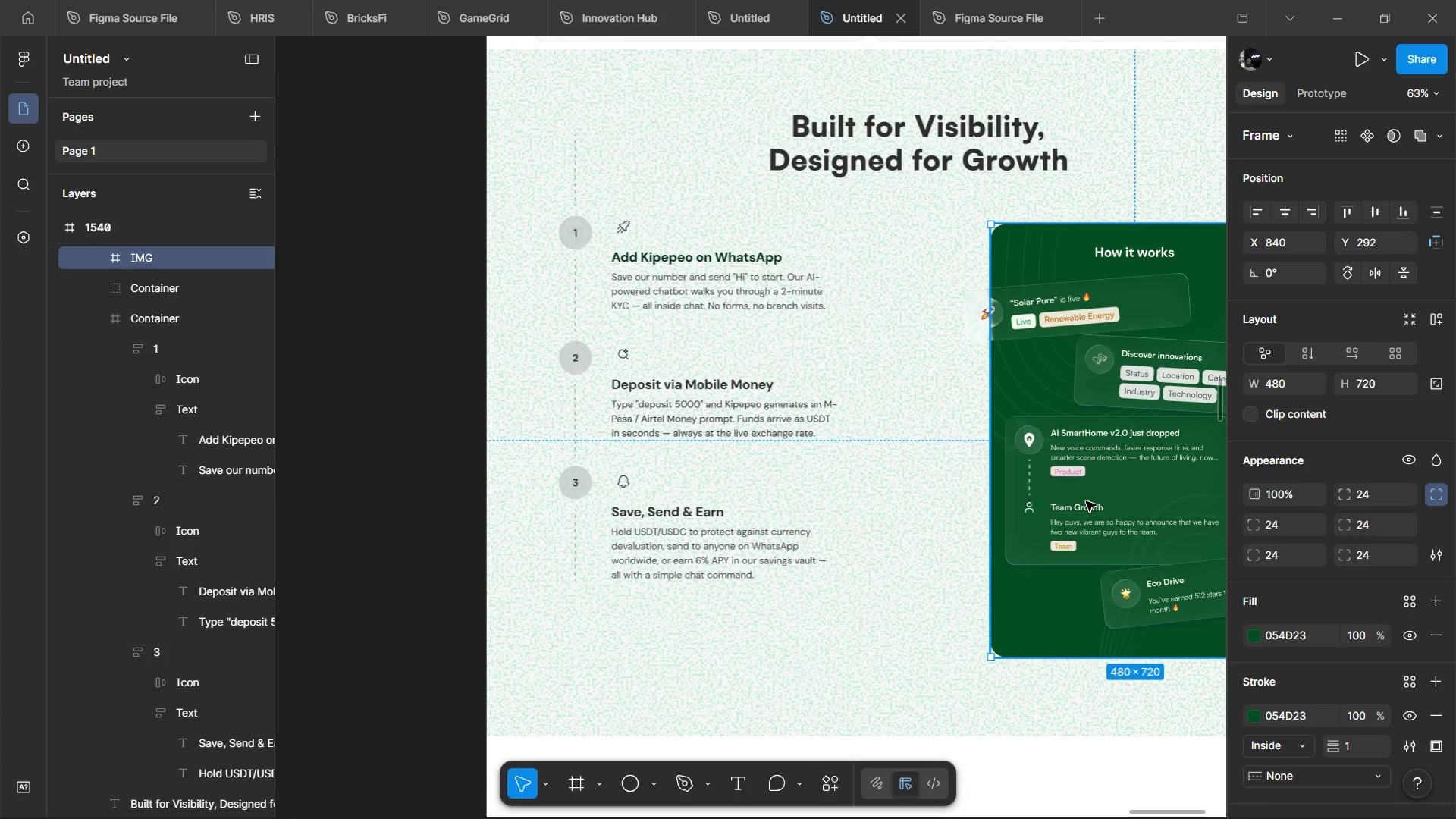 
hold_key(key=ControlLeft, duration=1.16)
left_click([579, 174])
 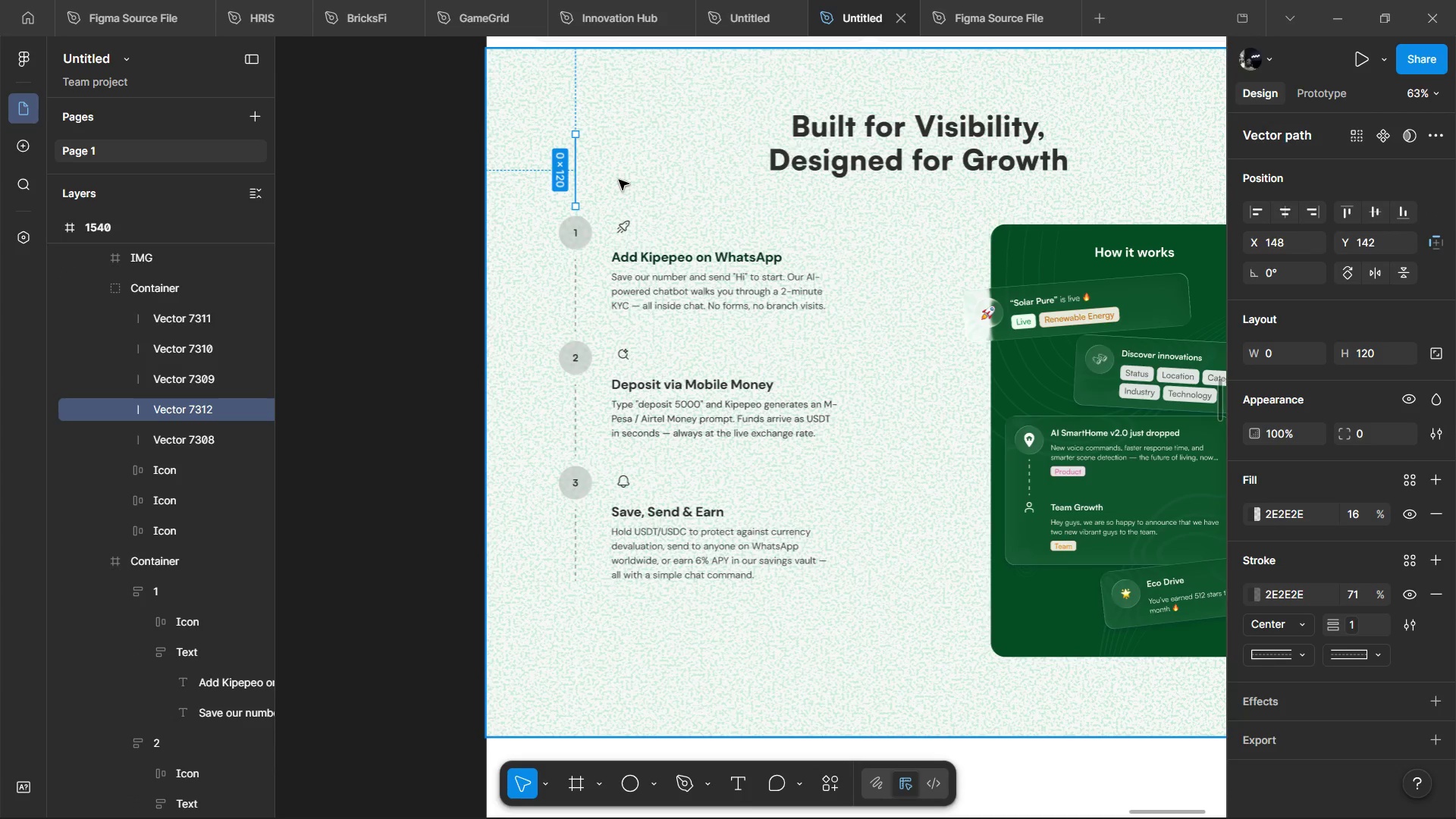 
key(Backspace)
 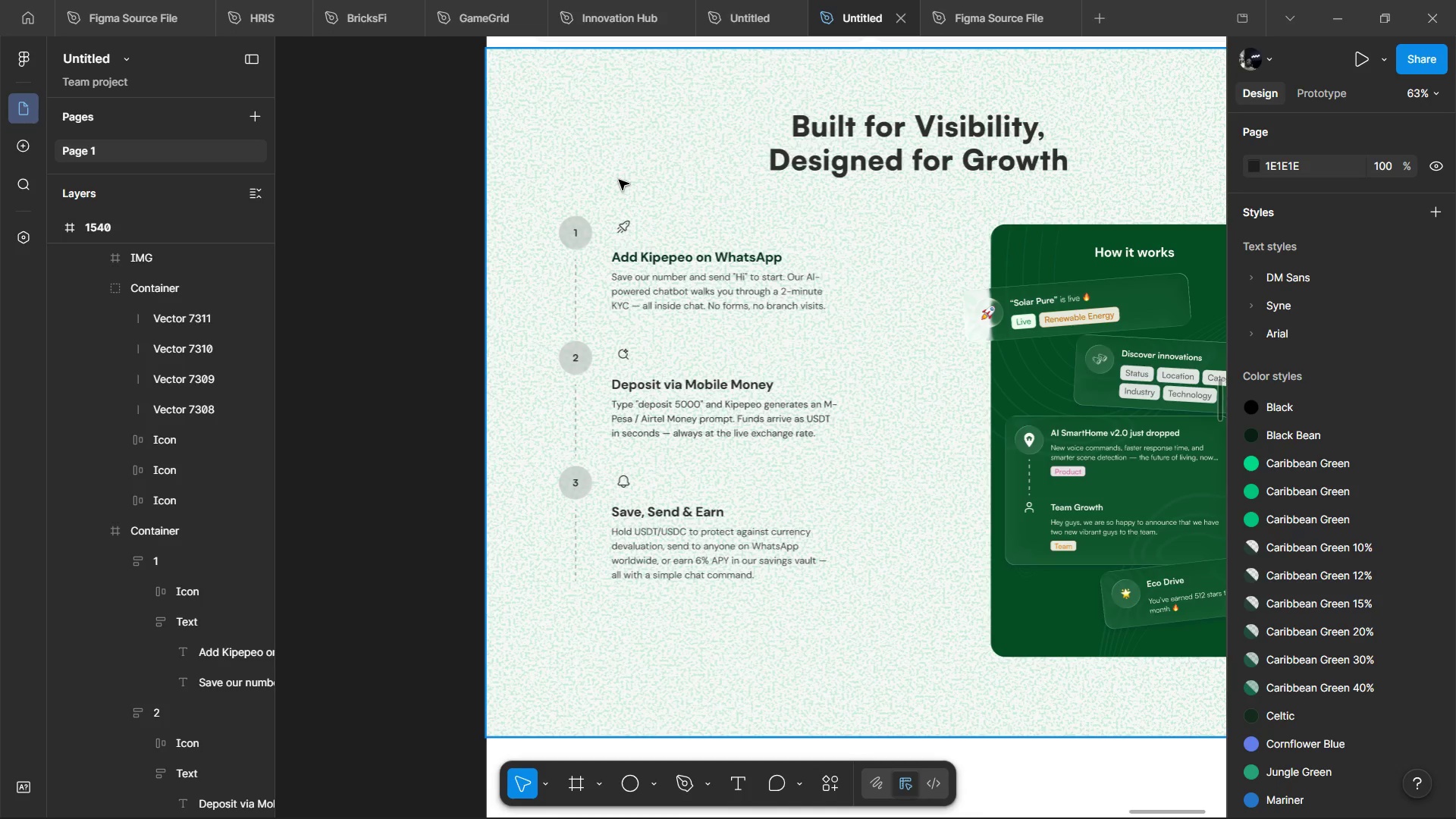 
hold_key(key=ControlLeft, duration=1.5)
 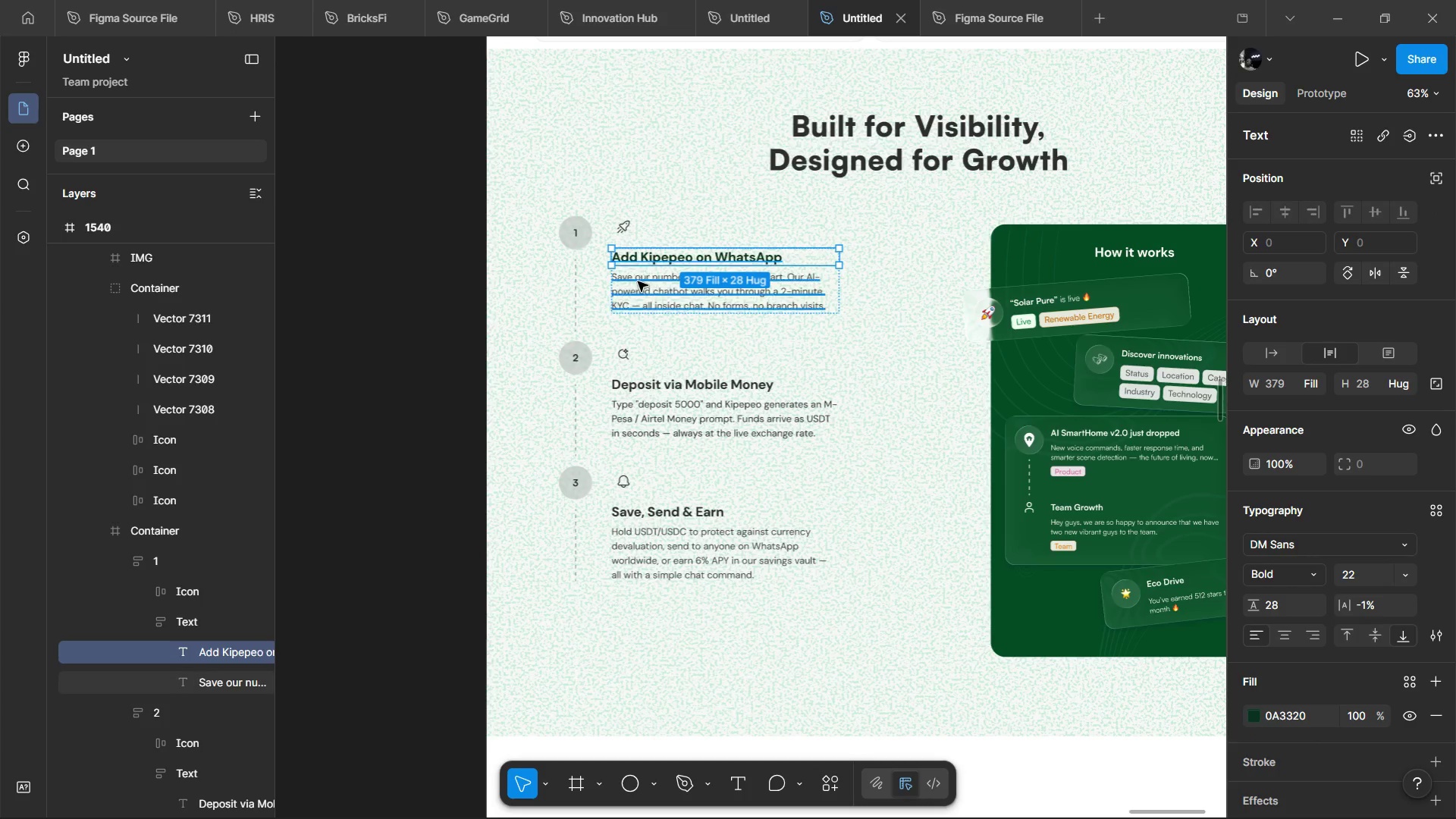 
hold_key(key=ControlLeft, duration=0.66)
left_click([638, 254])
 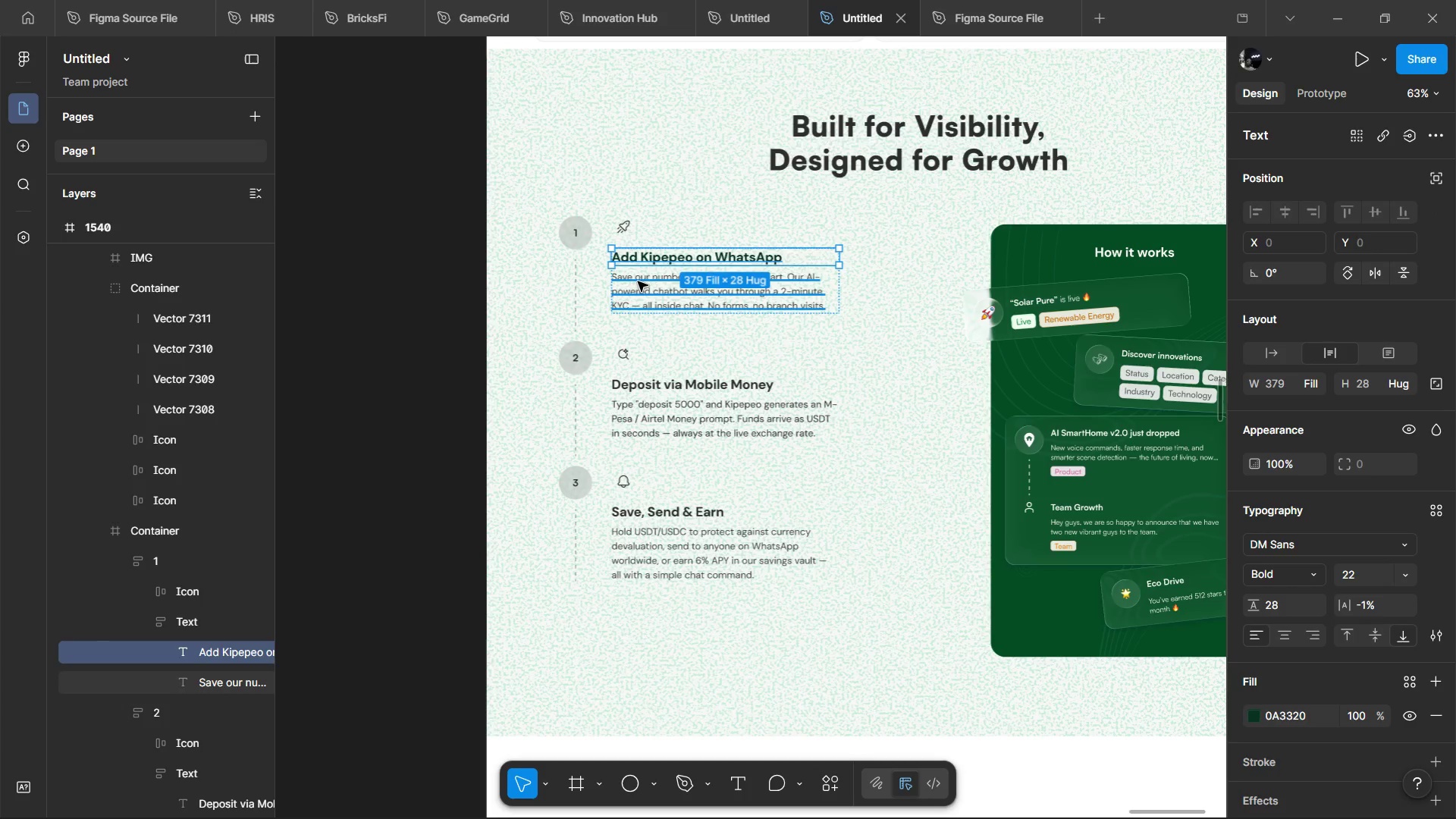 
left_click([638, 281])
 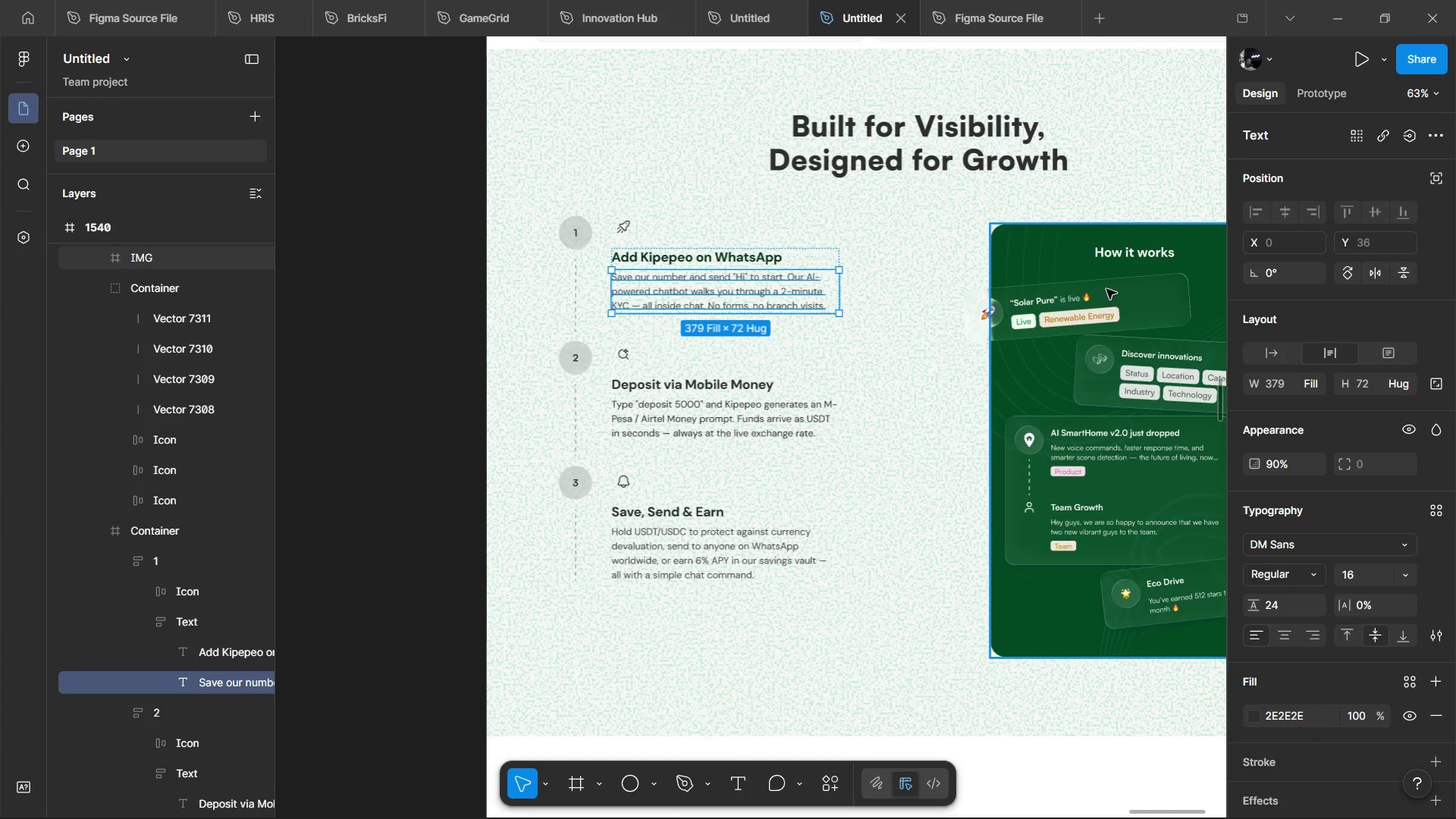 
hold_key(key=ControlLeft, duration=0.69)
 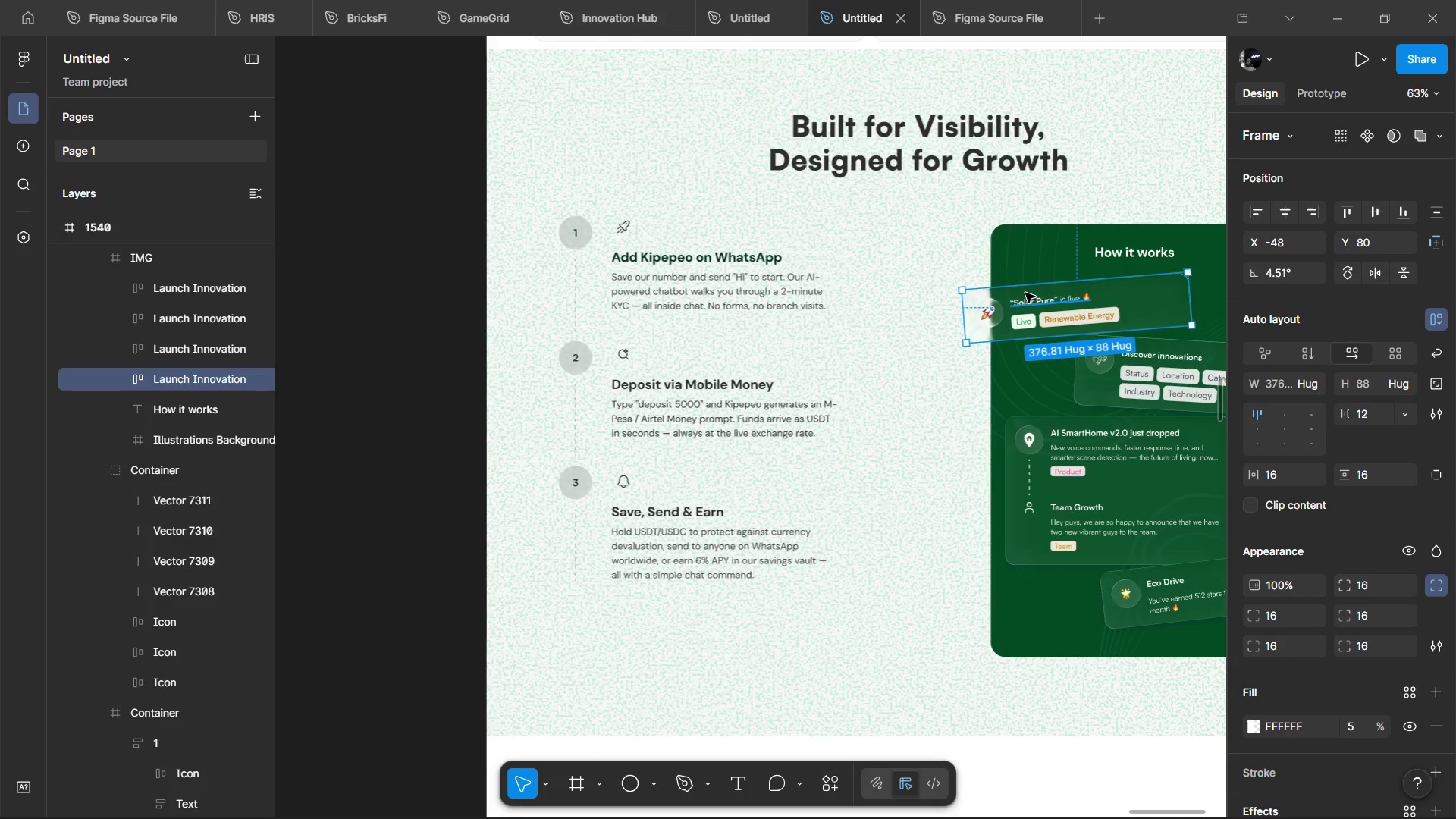 
hold_key(key=ControlLeft, duration=1.52)
scroll: coordinate [1025, 293], scroll_direction: up, amount: 3.0
 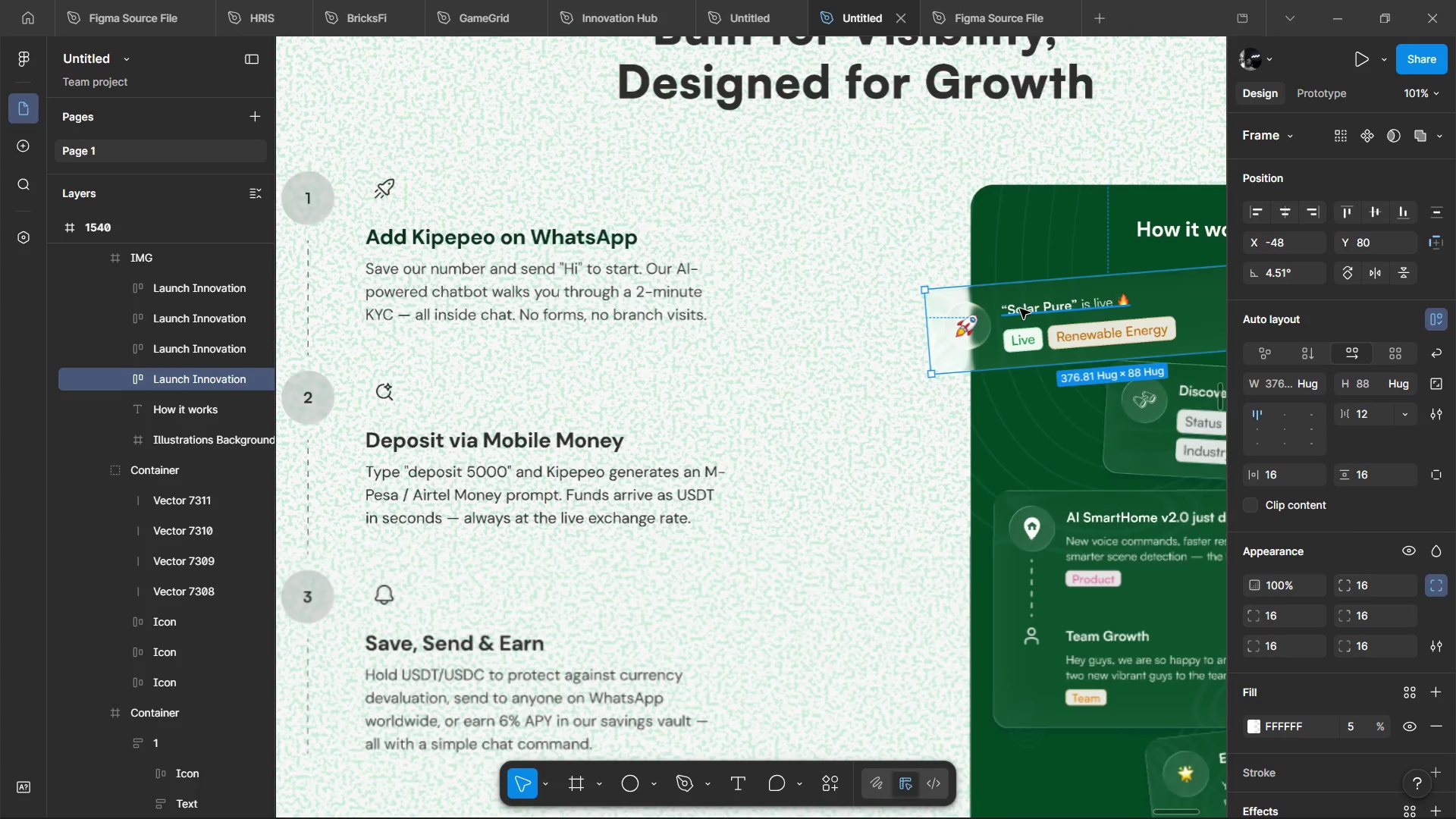 
left_click([1020, 309])
 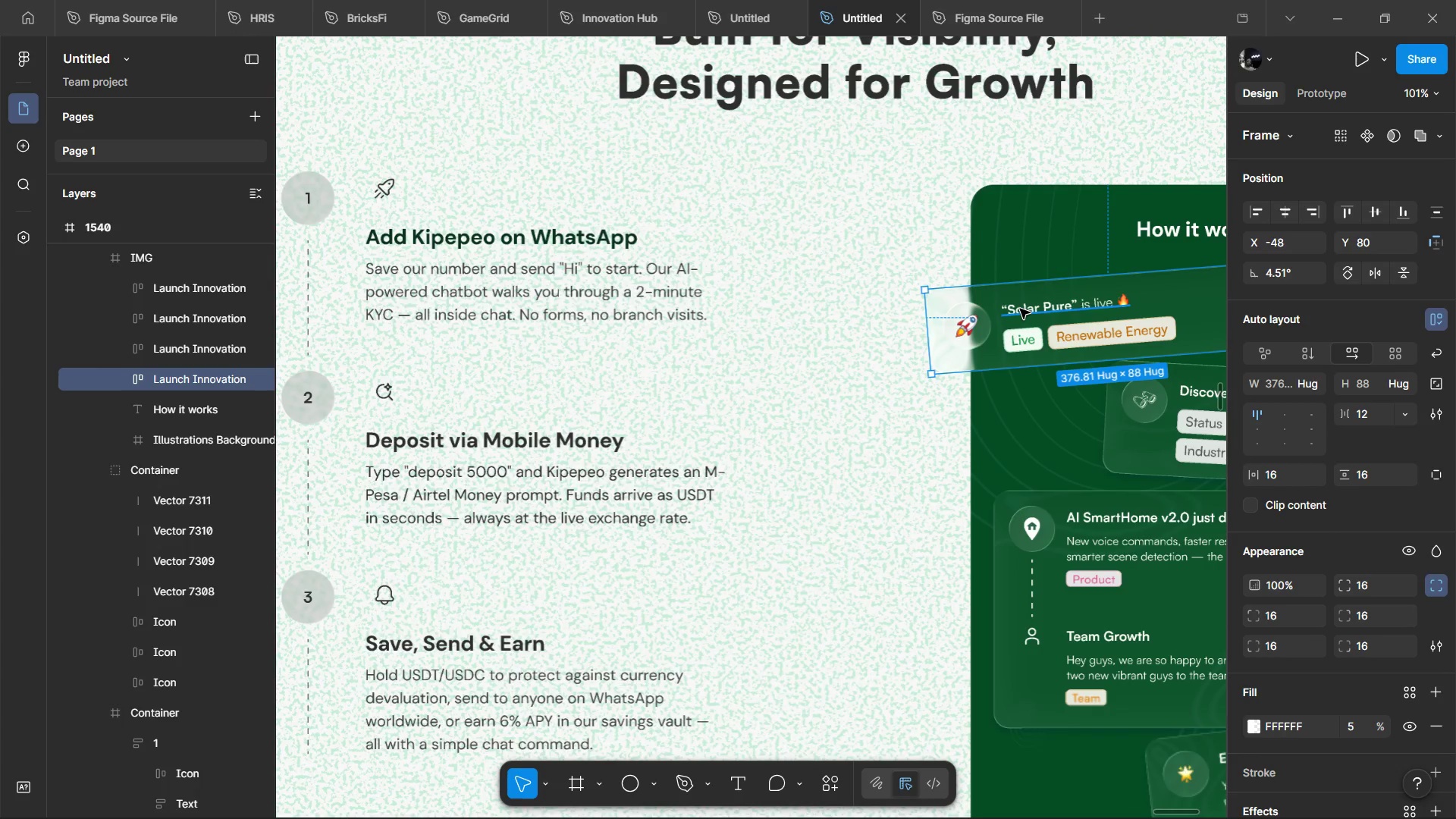 
double_click([1020, 309])
 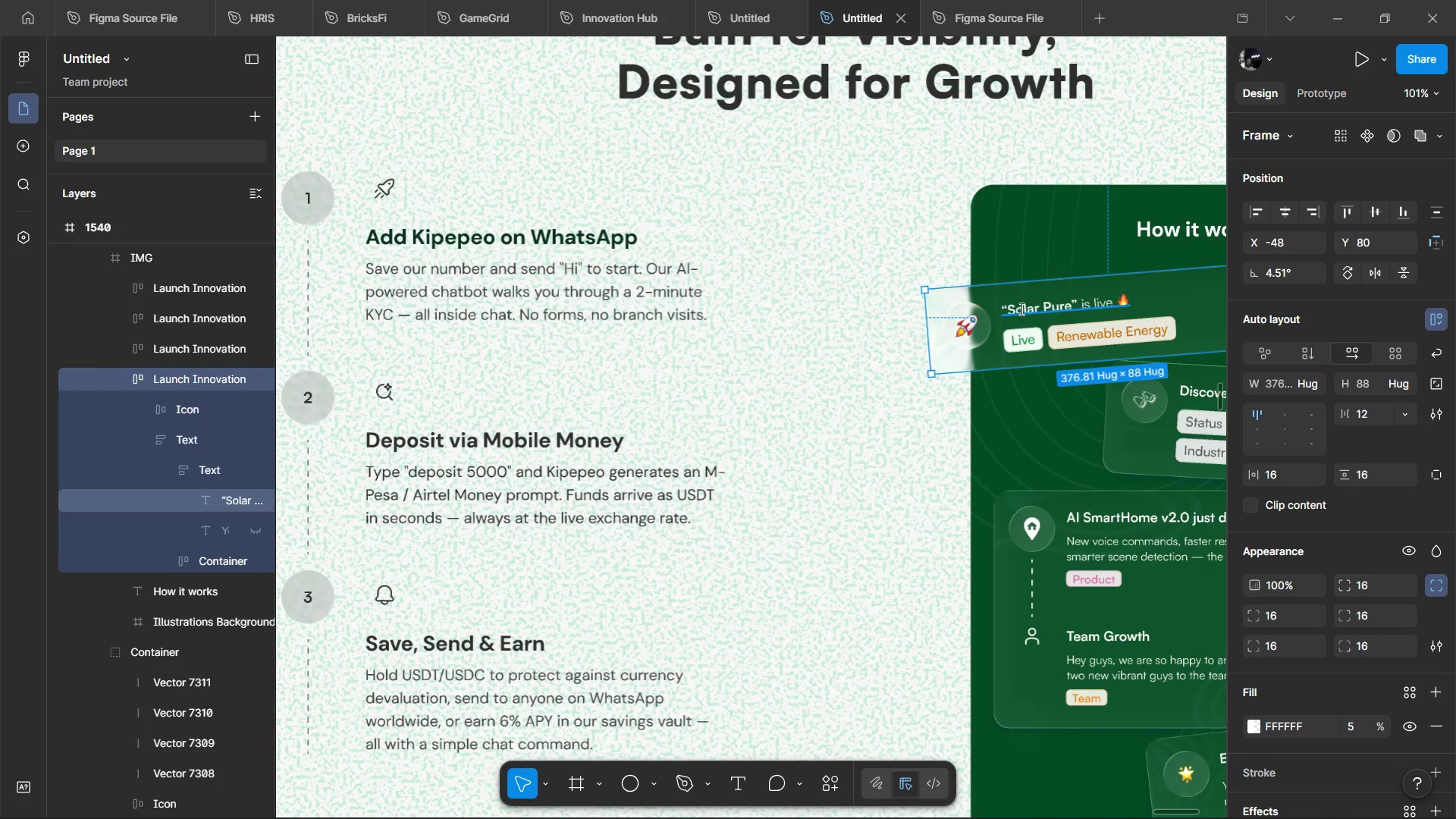 
hold_key(key=ControlLeft, duration=0.56)
 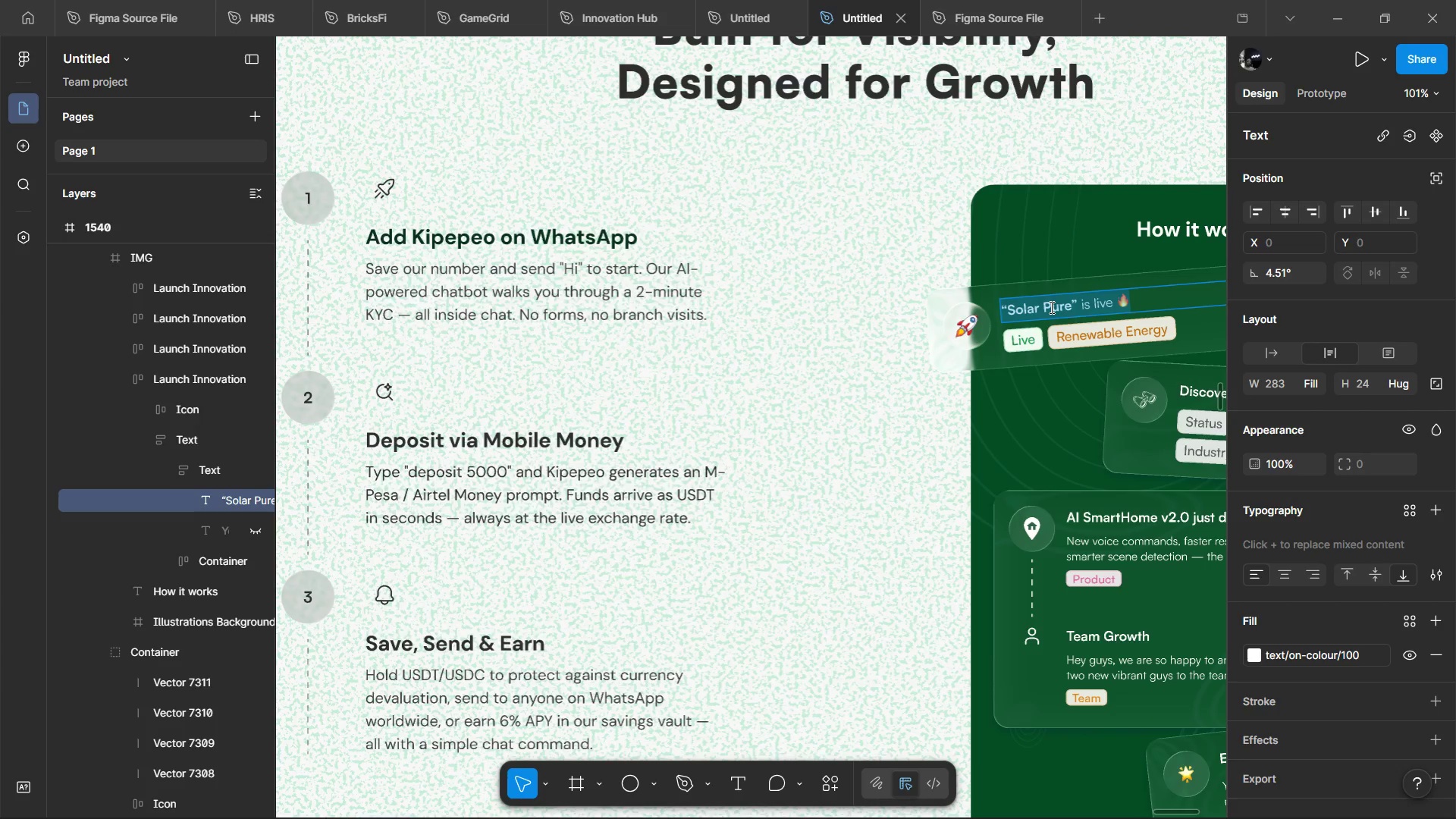 
double_click([1050, 307])
 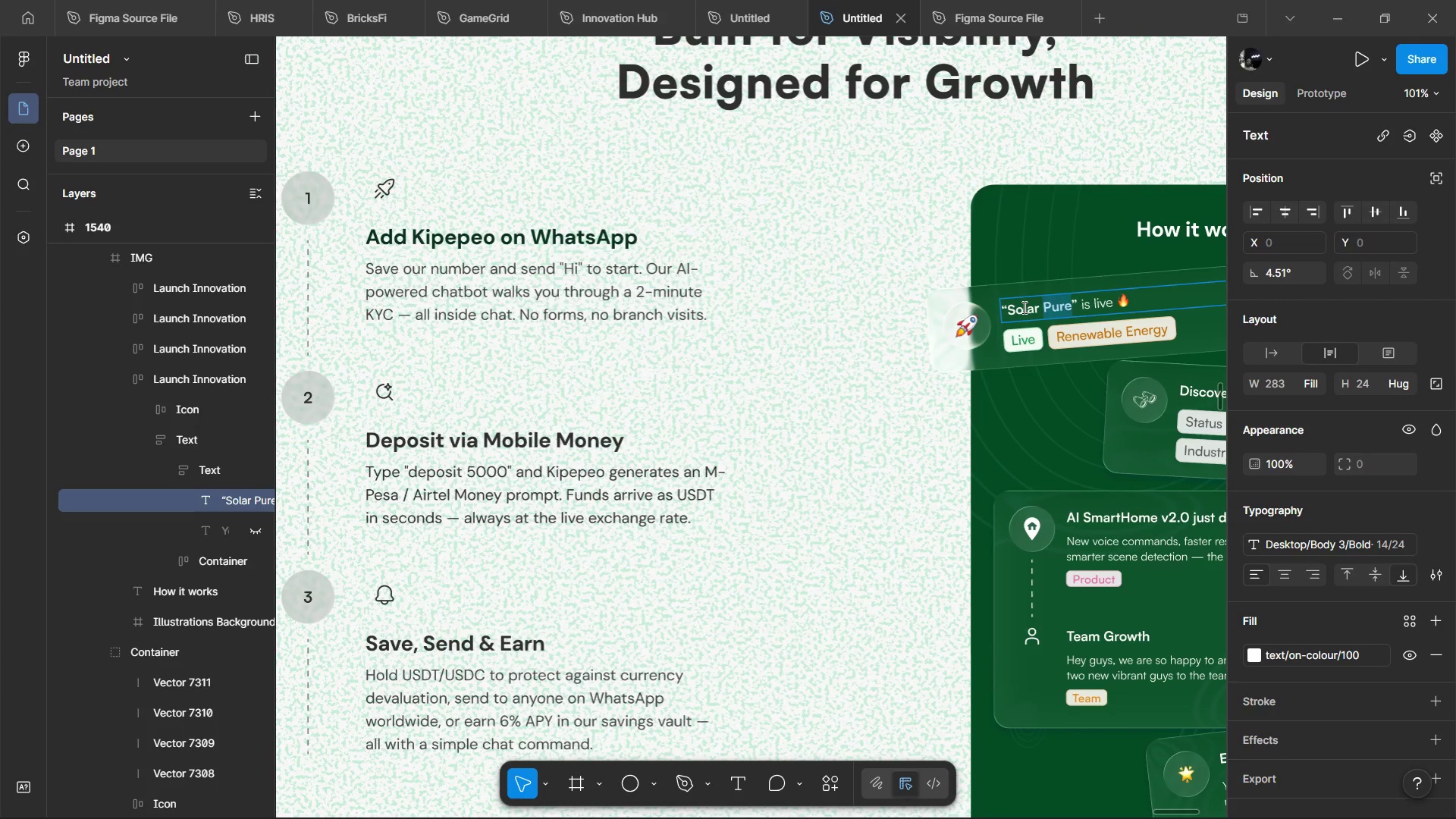 
double_click([1023, 307])
 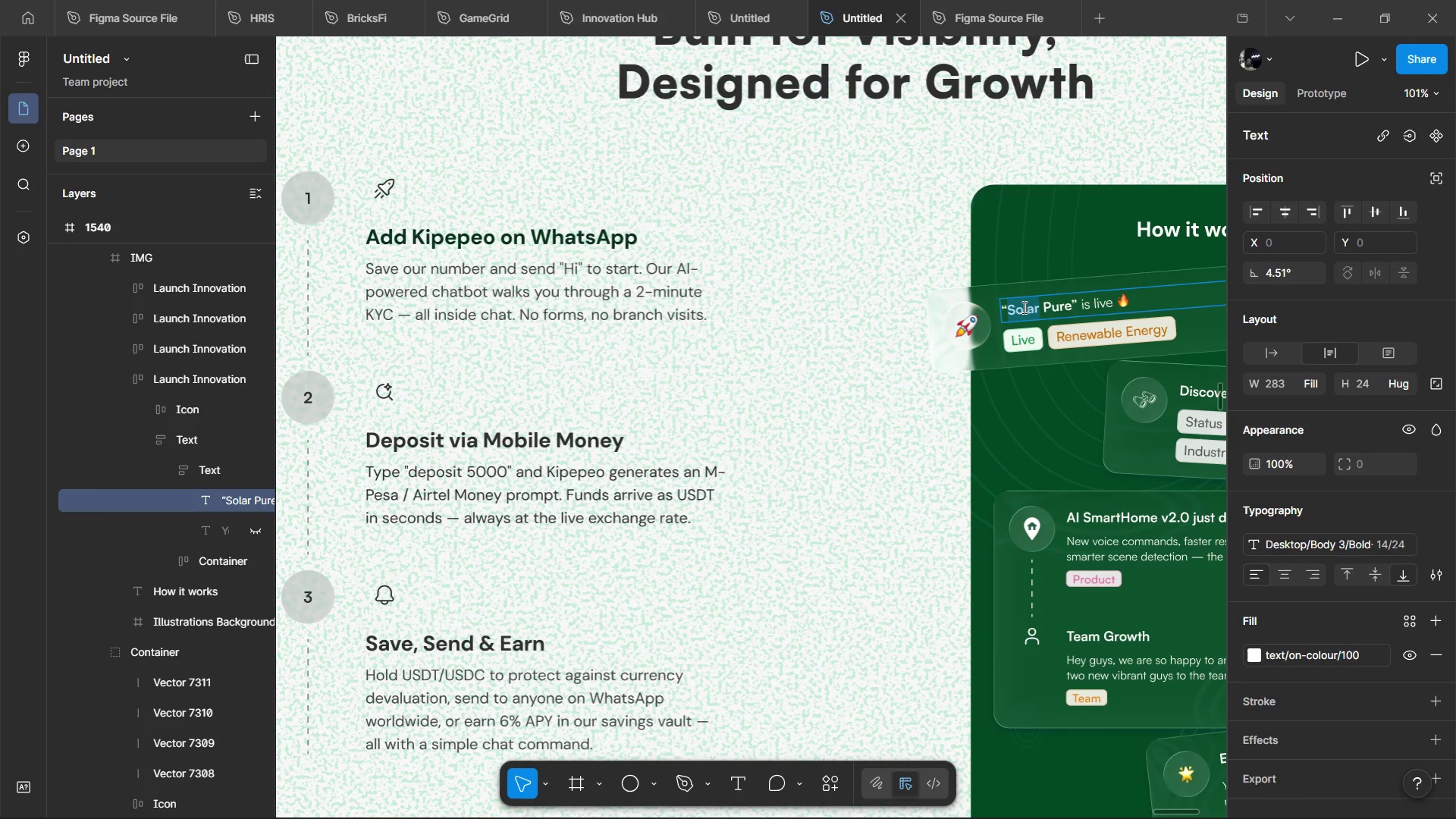 
hold_key(key=ShiftLeft, duration=0.38)
 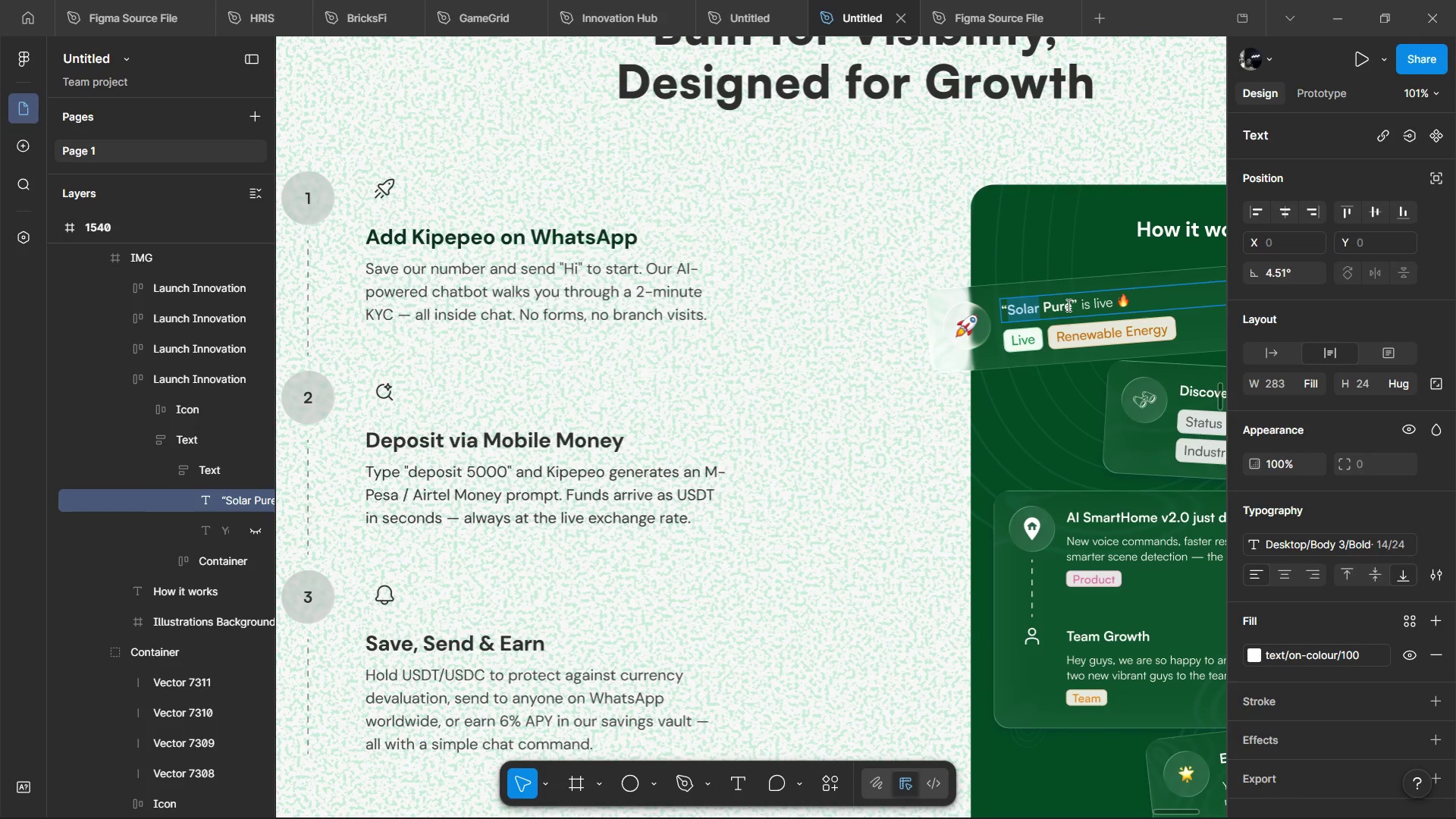 
left_click_drag(start_coordinate=[1069, 306], to_coordinate=[1017, 318])
 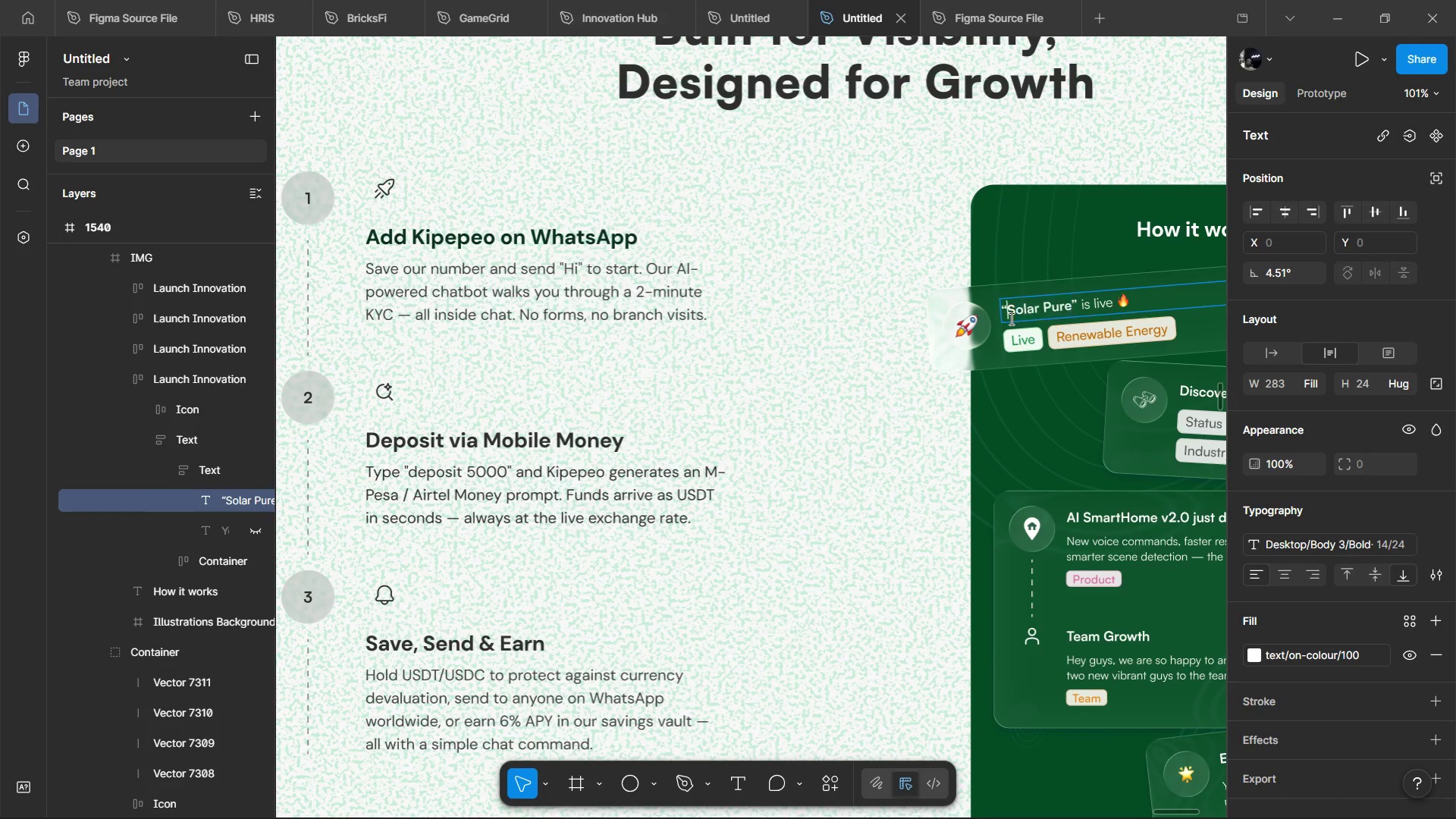 
double_click([1010, 318])
 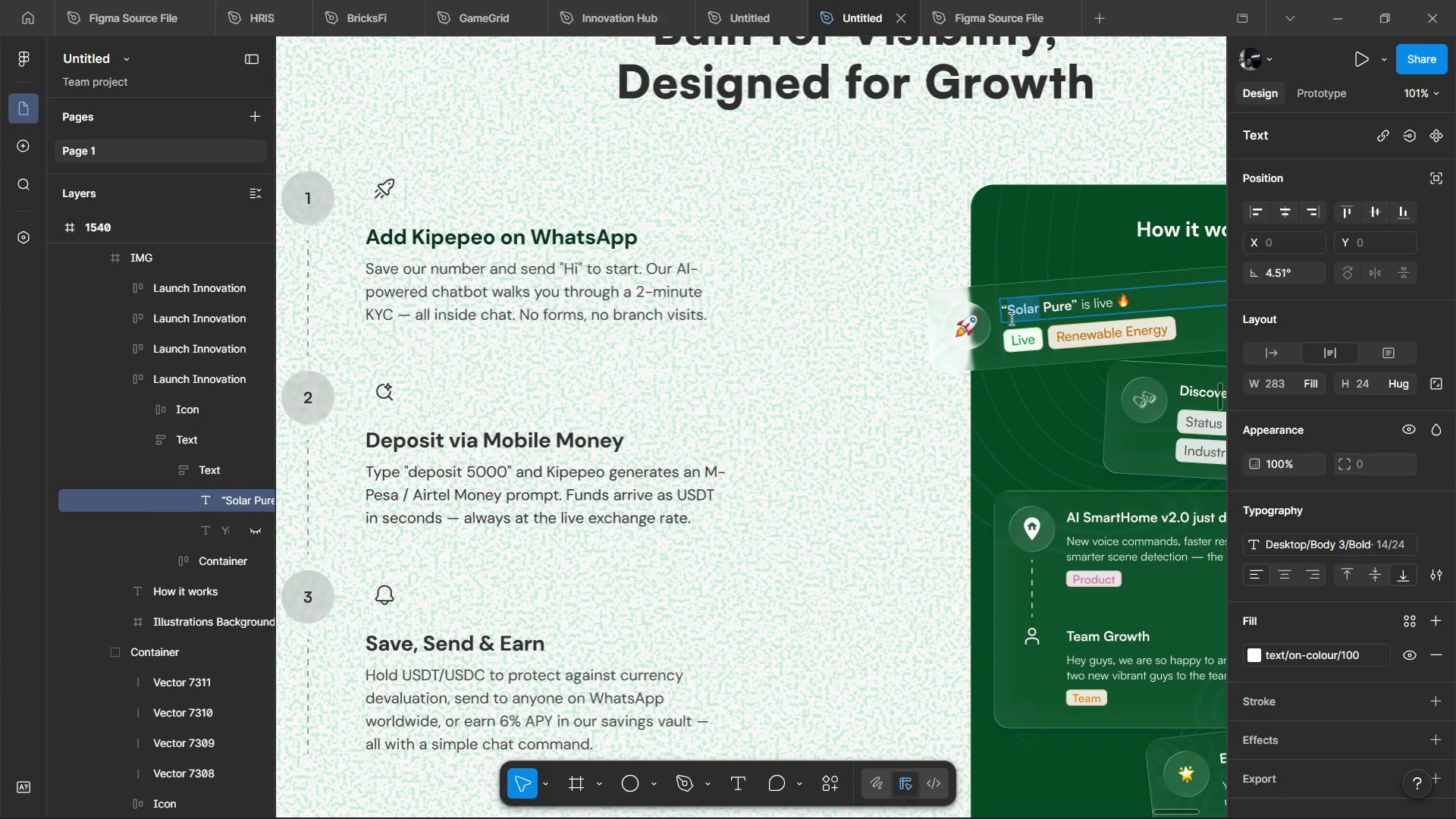 
triple_click([1010, 318])
 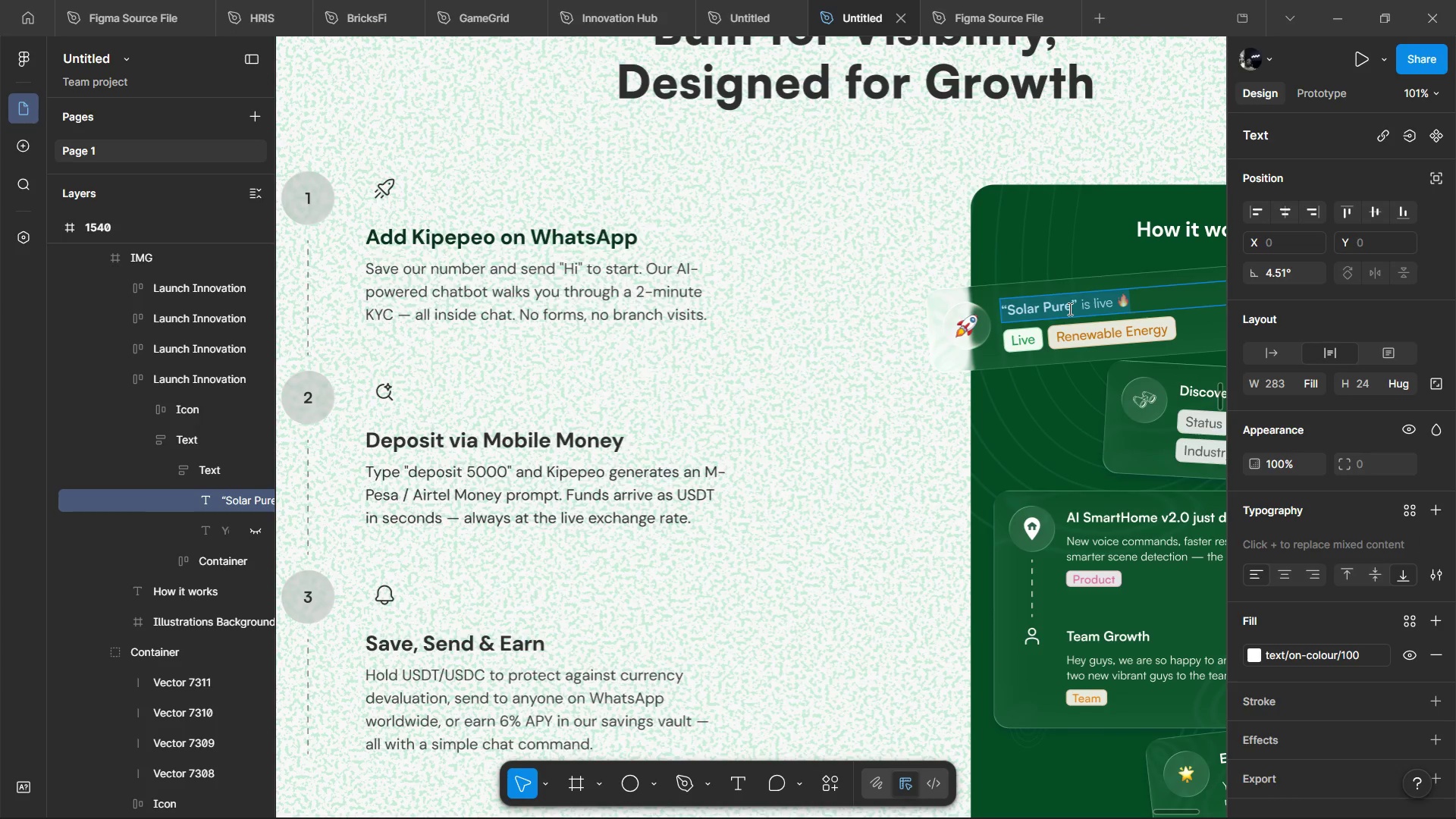 
left_click([1073, 304])
 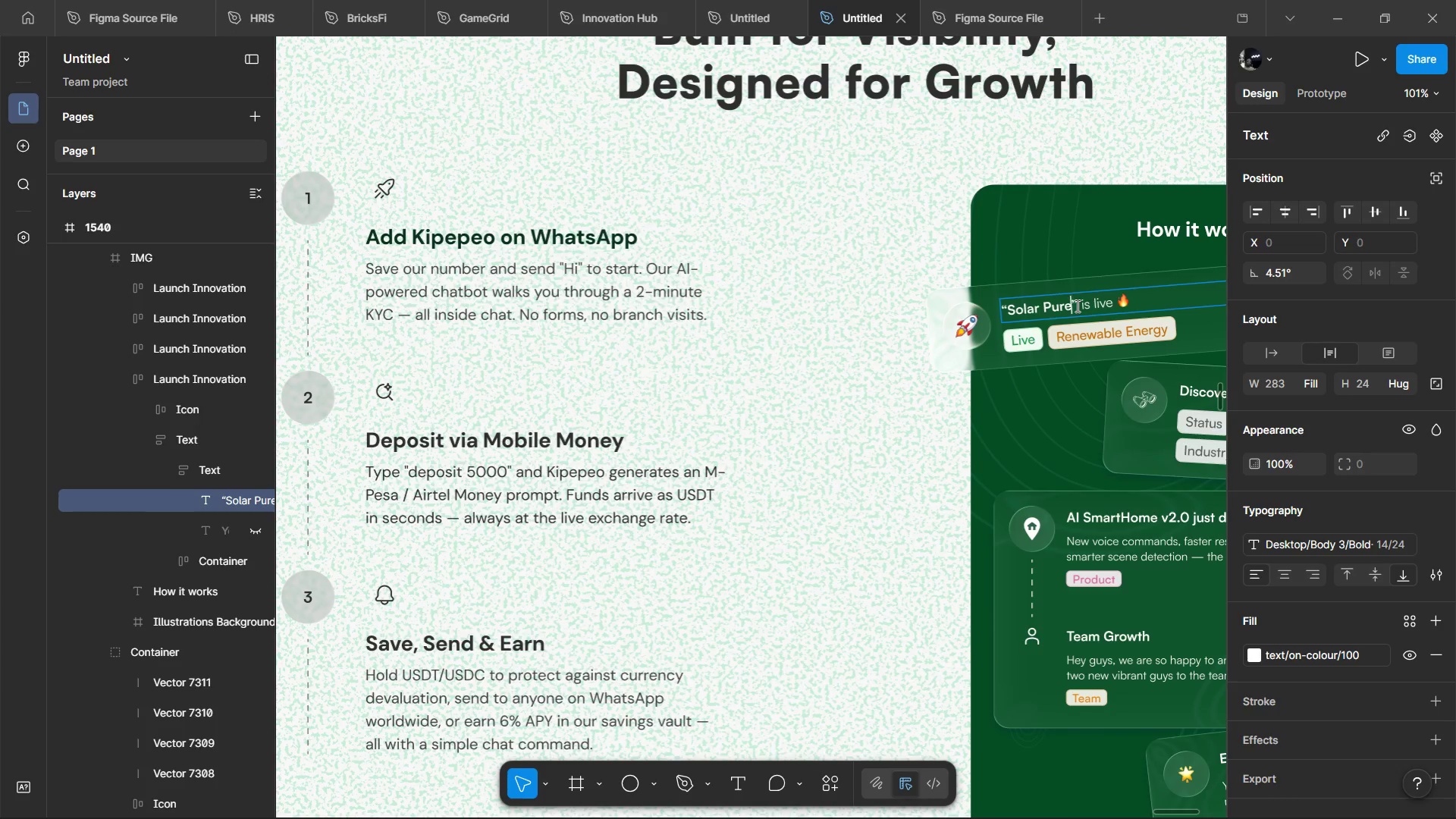 
key(Control+Shift+ArrowLeft)
 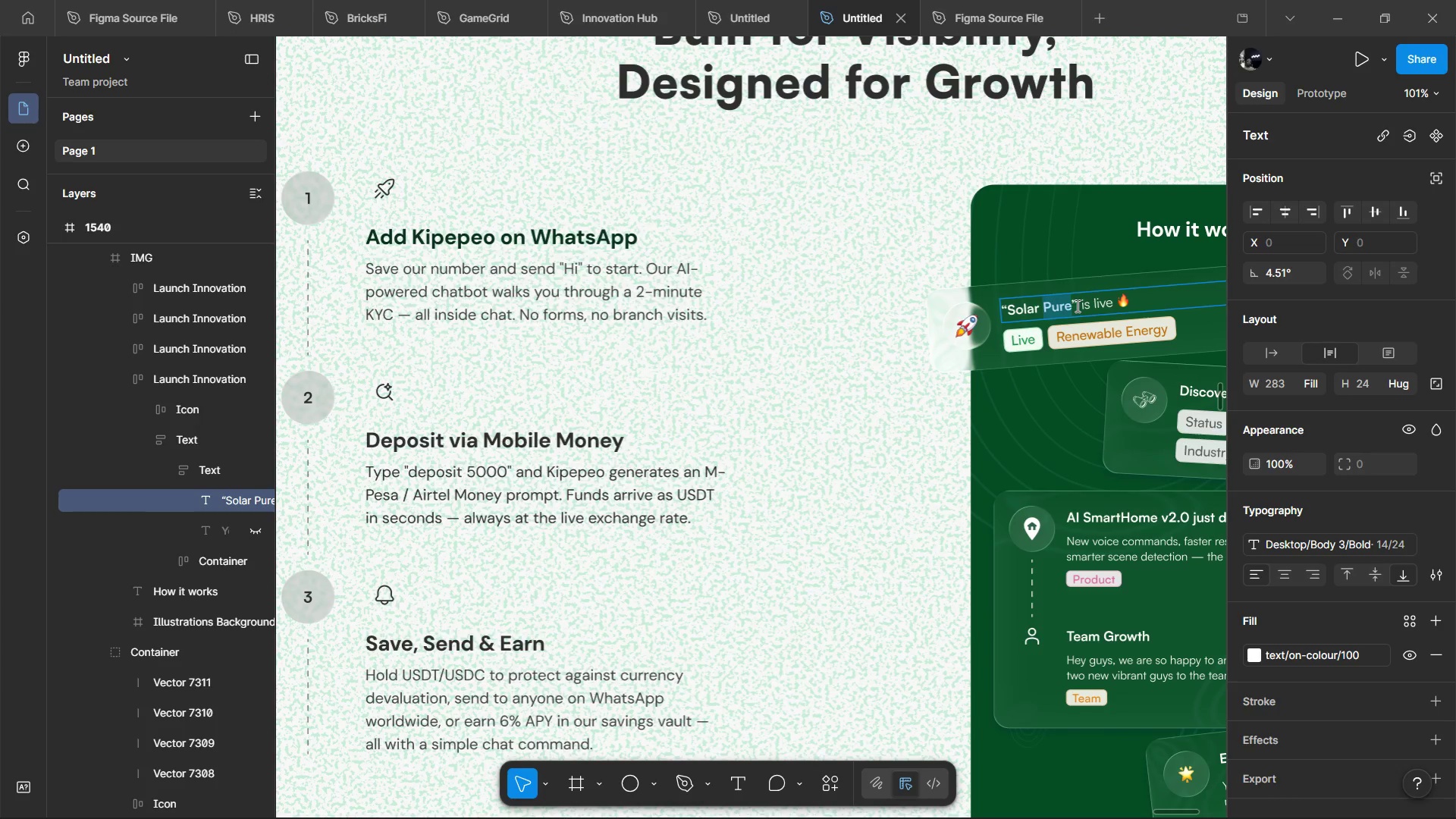 
key(Control+Shift+ArrowLeft)
 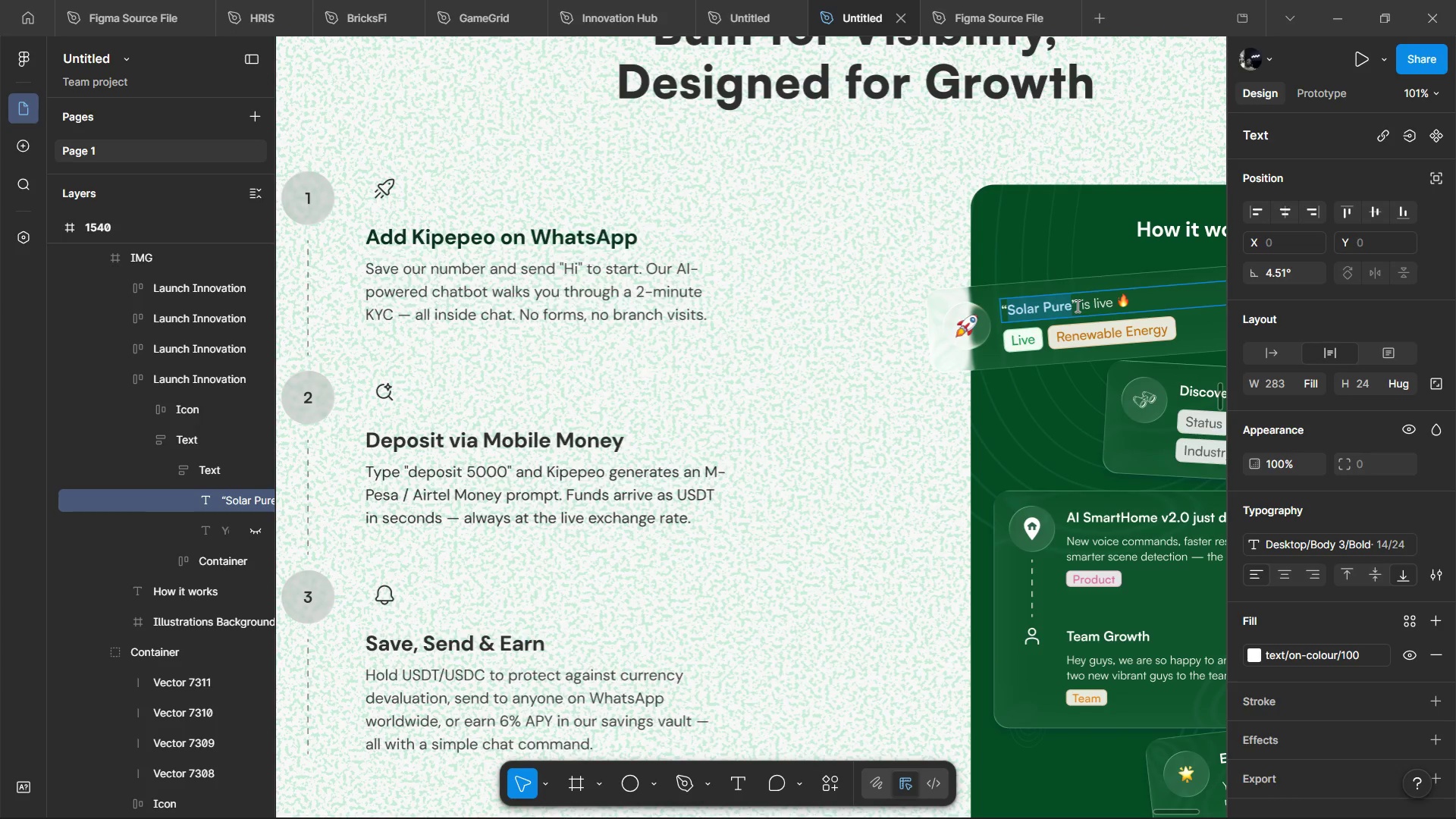 
type(Kipepeo Finance)
 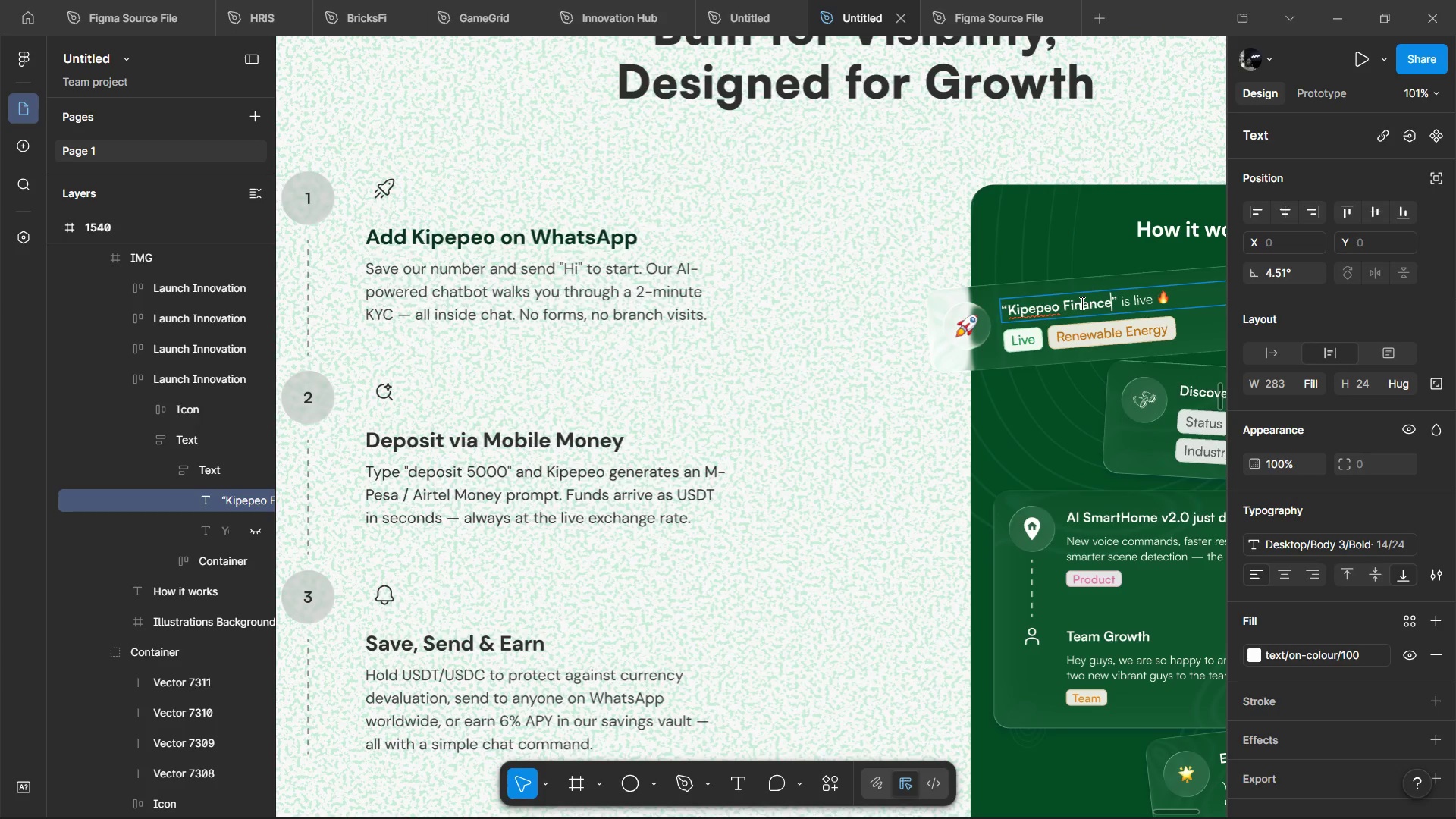 
double_click([1028, 334])
 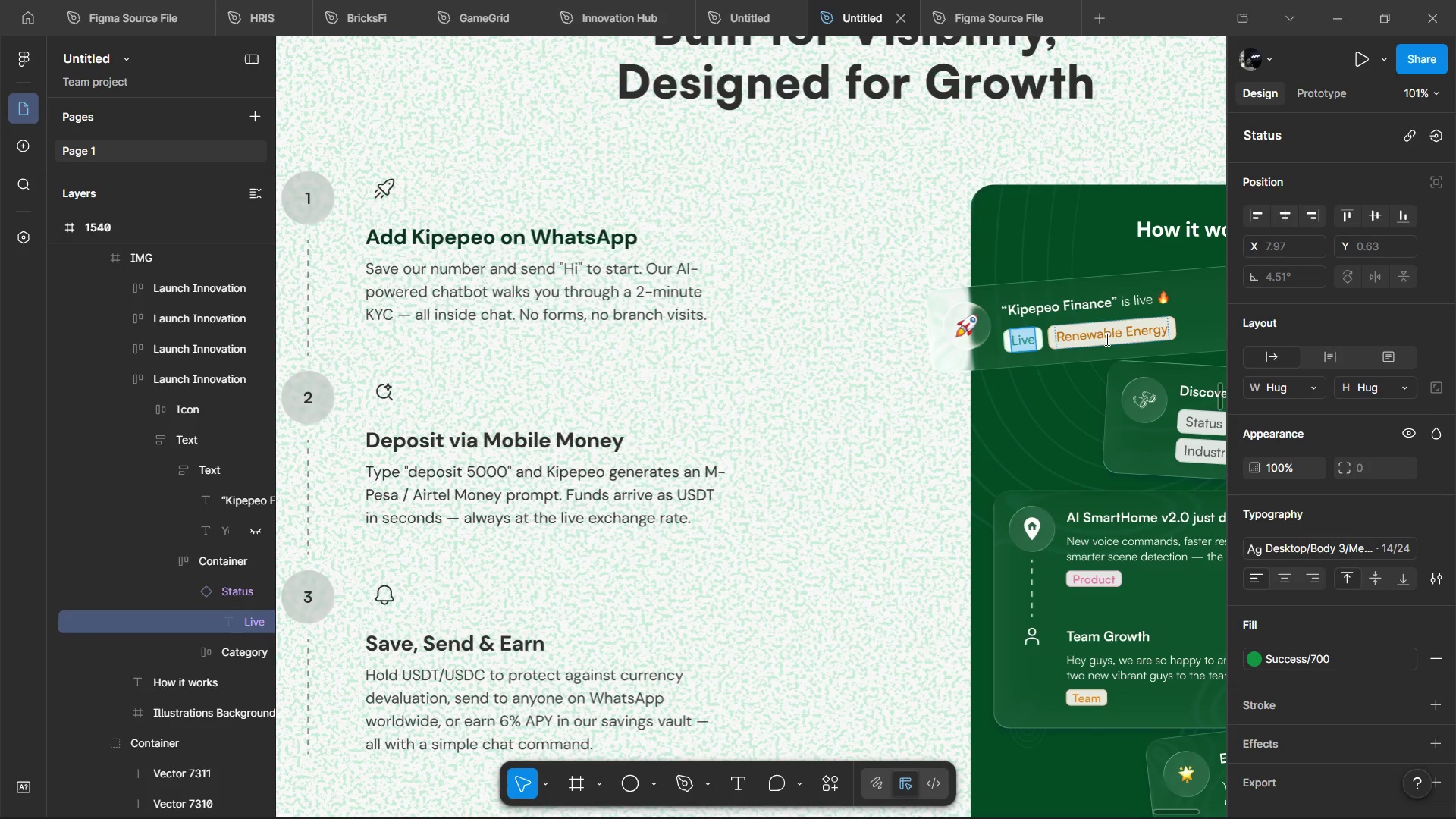 
double_click([1107, 340])
 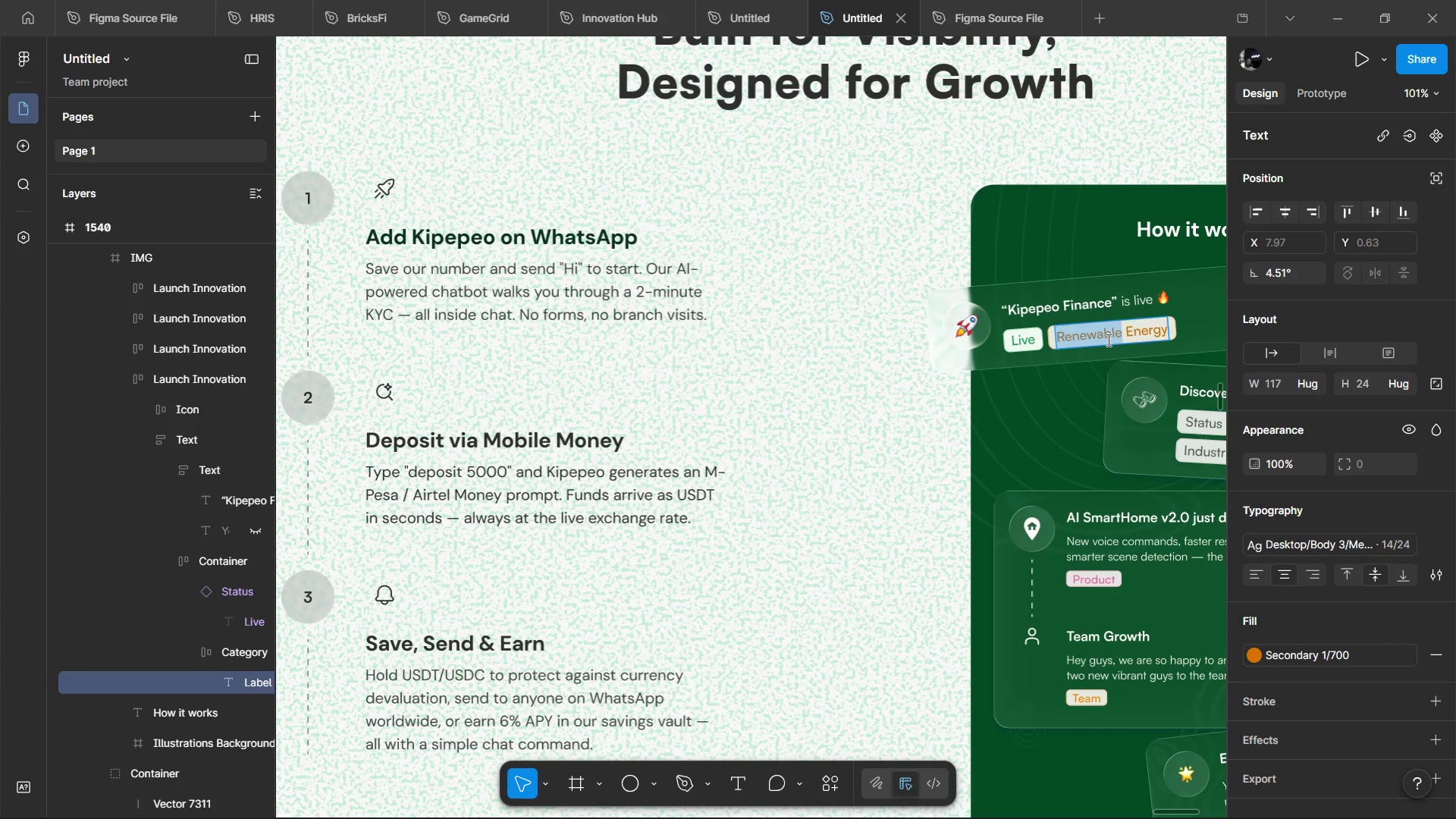 
triple_click([1107, 340])
 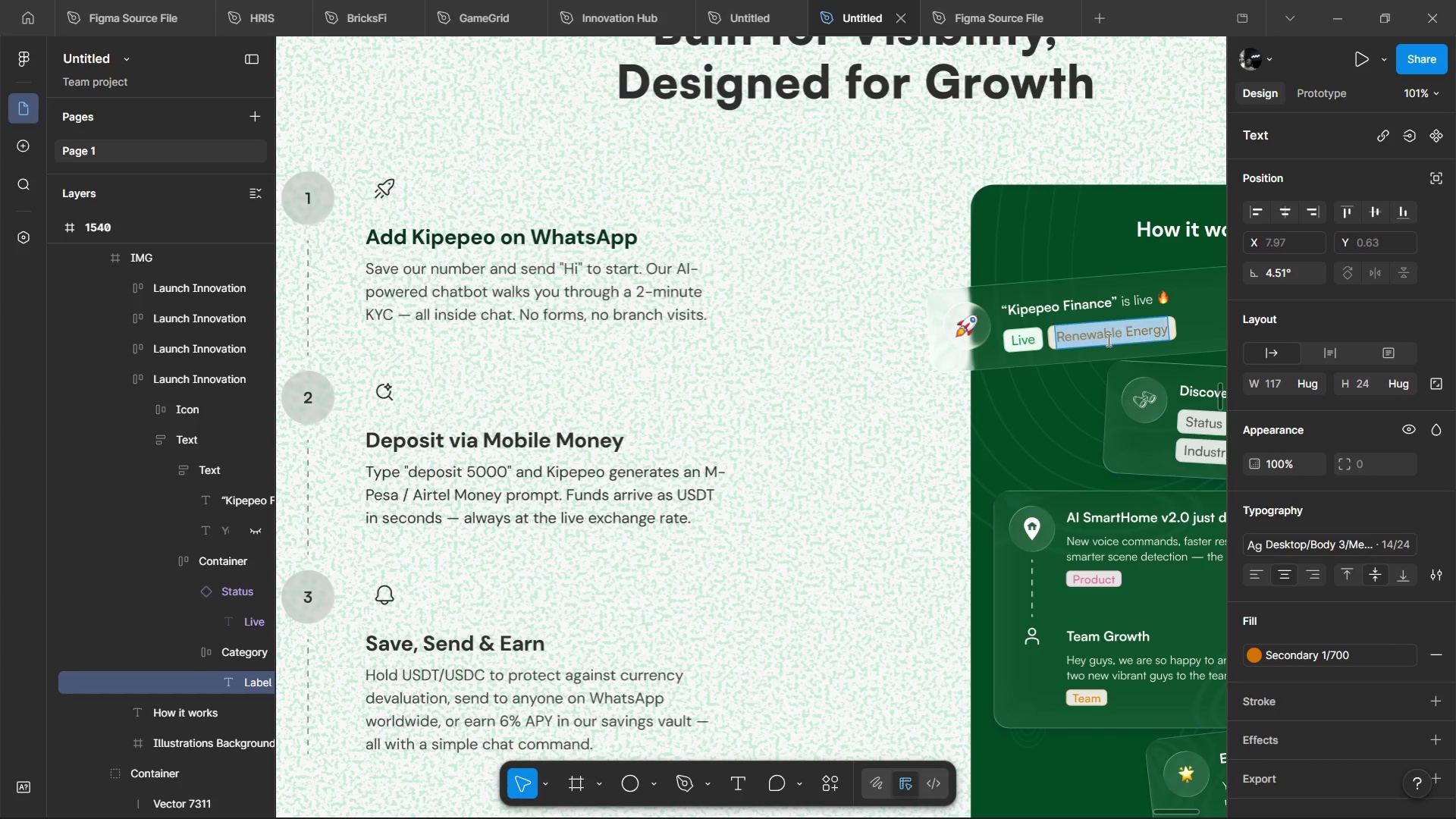 
triple_click([1107, 340])
 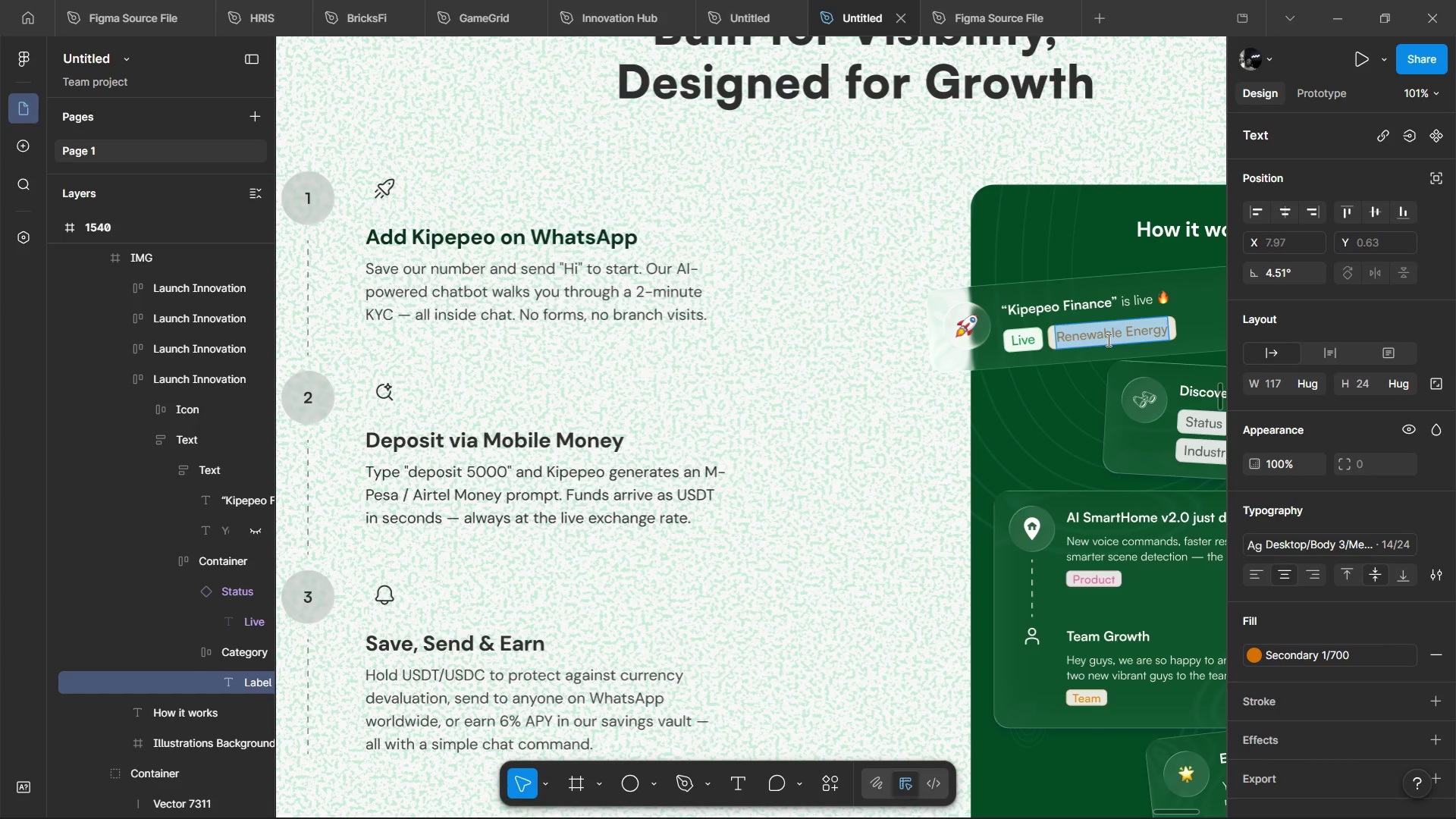 
hold_key(key=ShiftLeft, duration=0.84)
 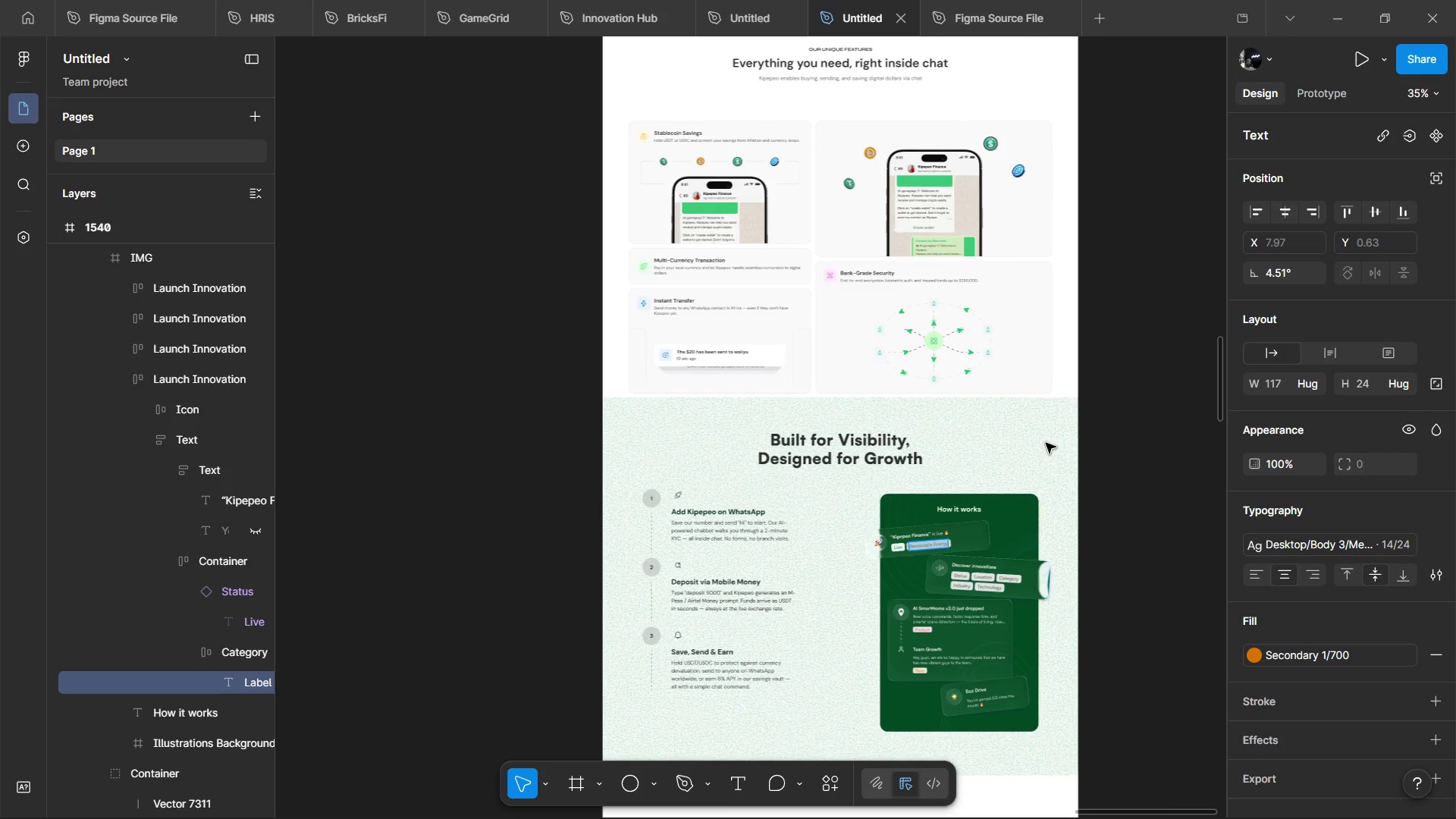 
double_click([1034, 462])
 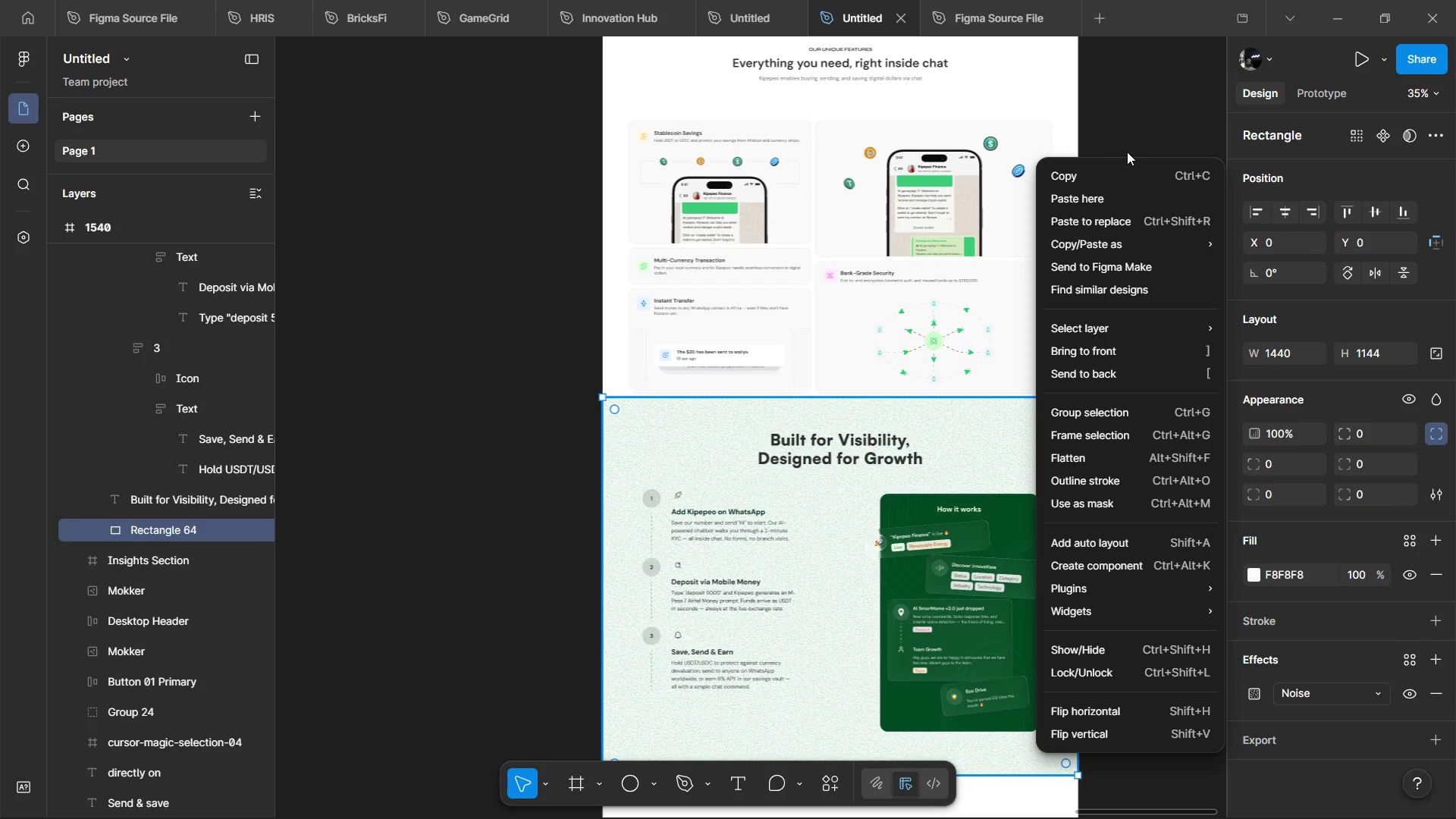 
left_click([1112, 165])
 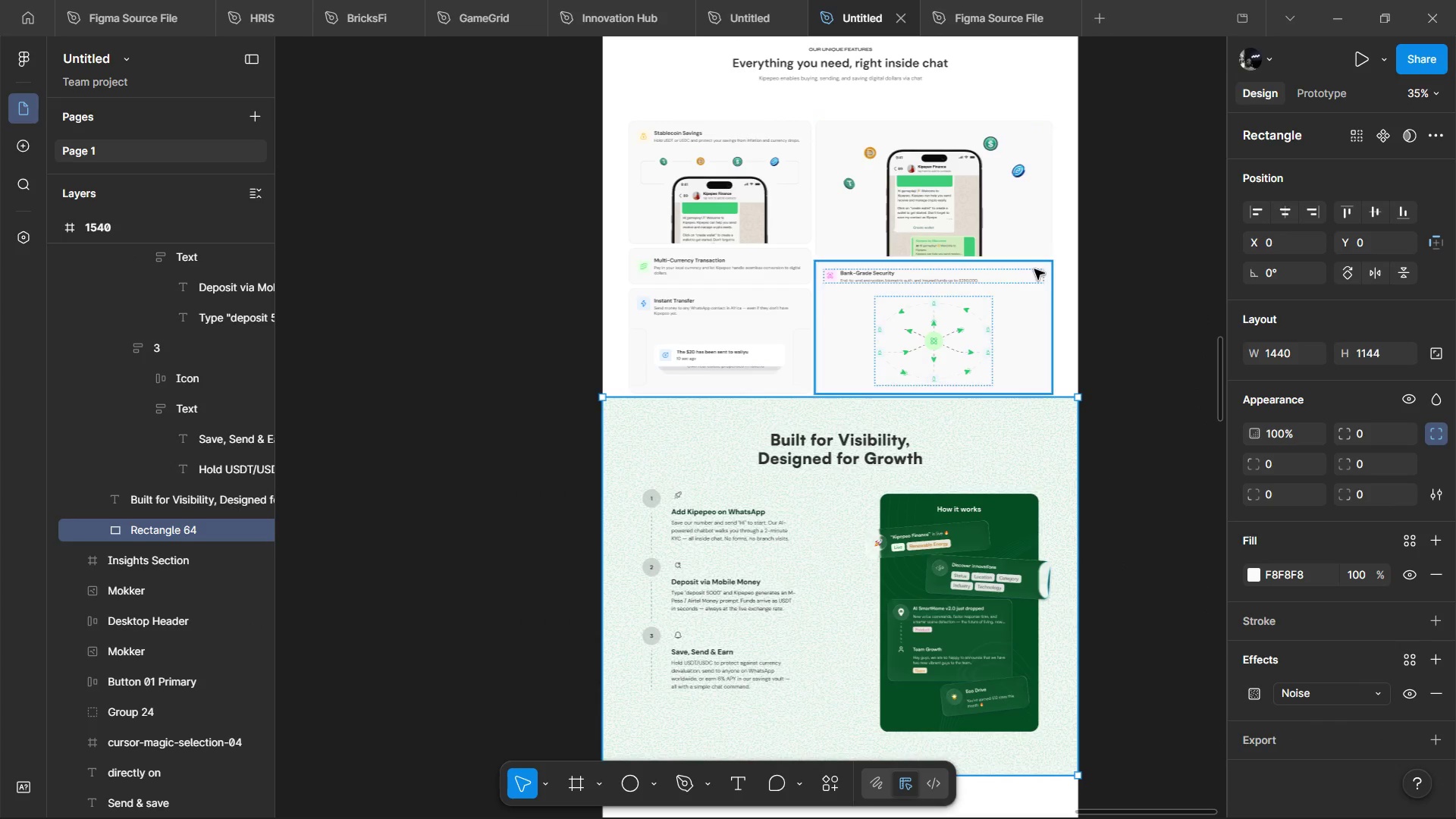 
key(Alt+AltLeft)
 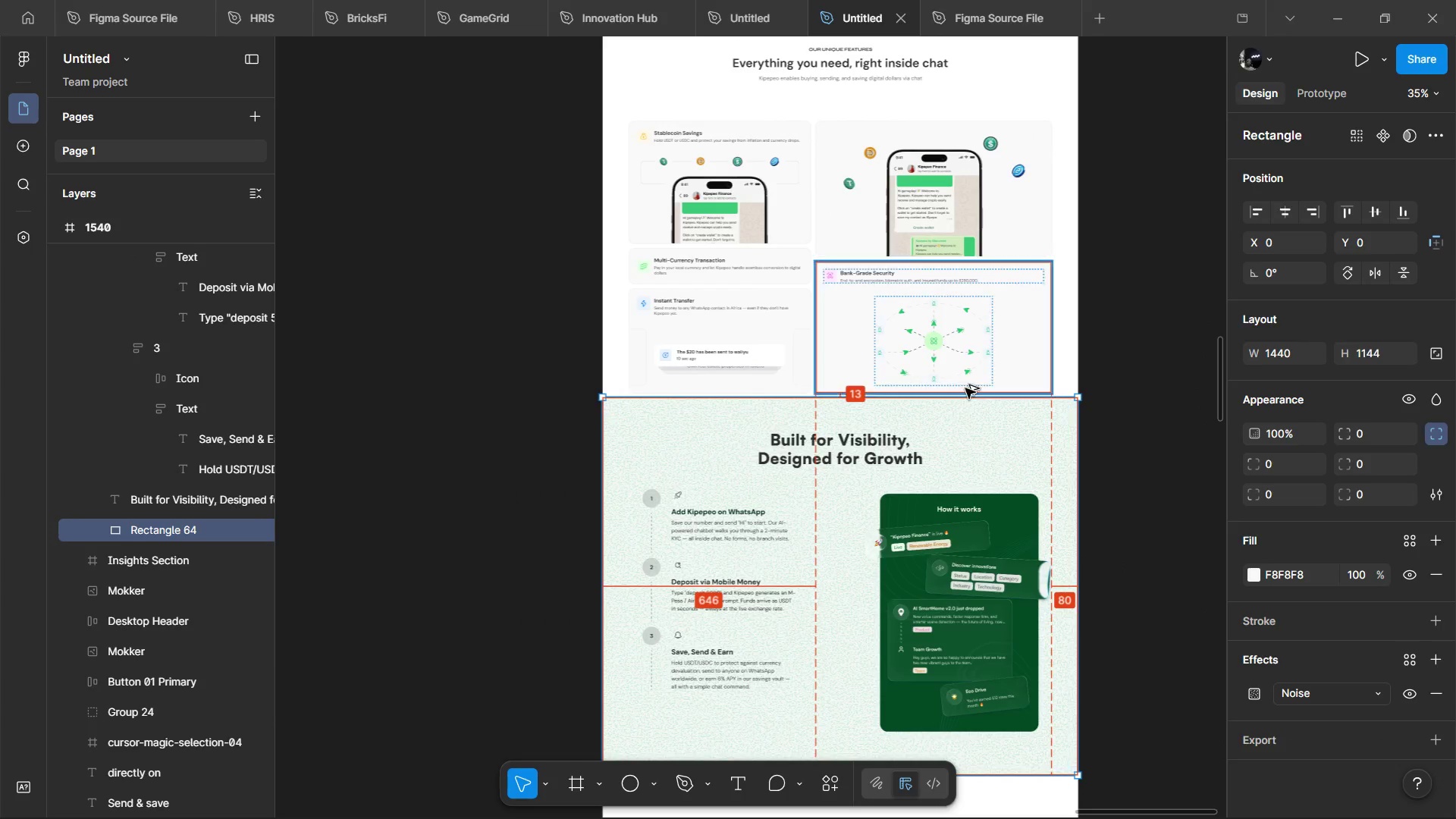 
key(Alt+Tab)